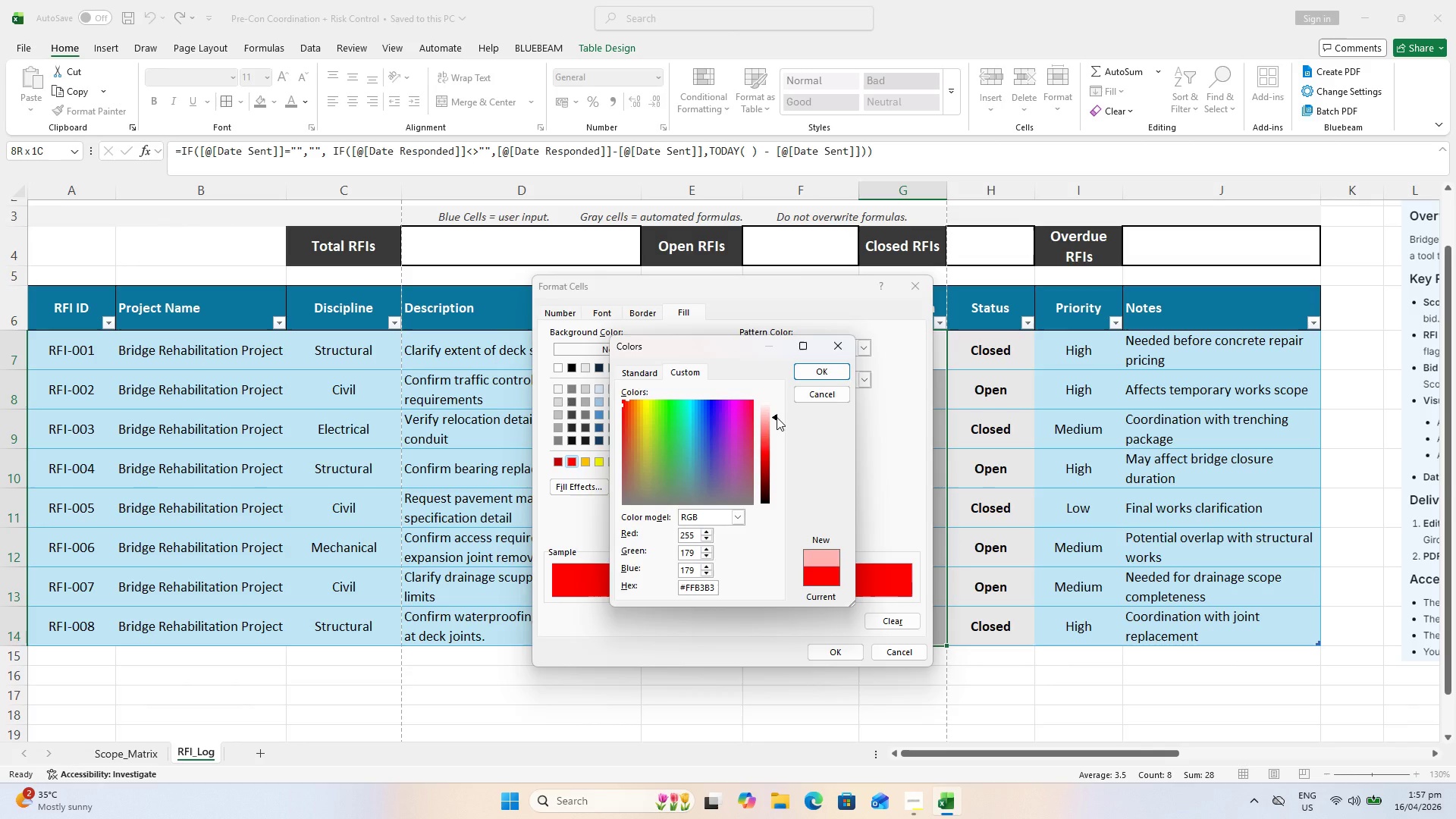 
left_click([824, 372])
 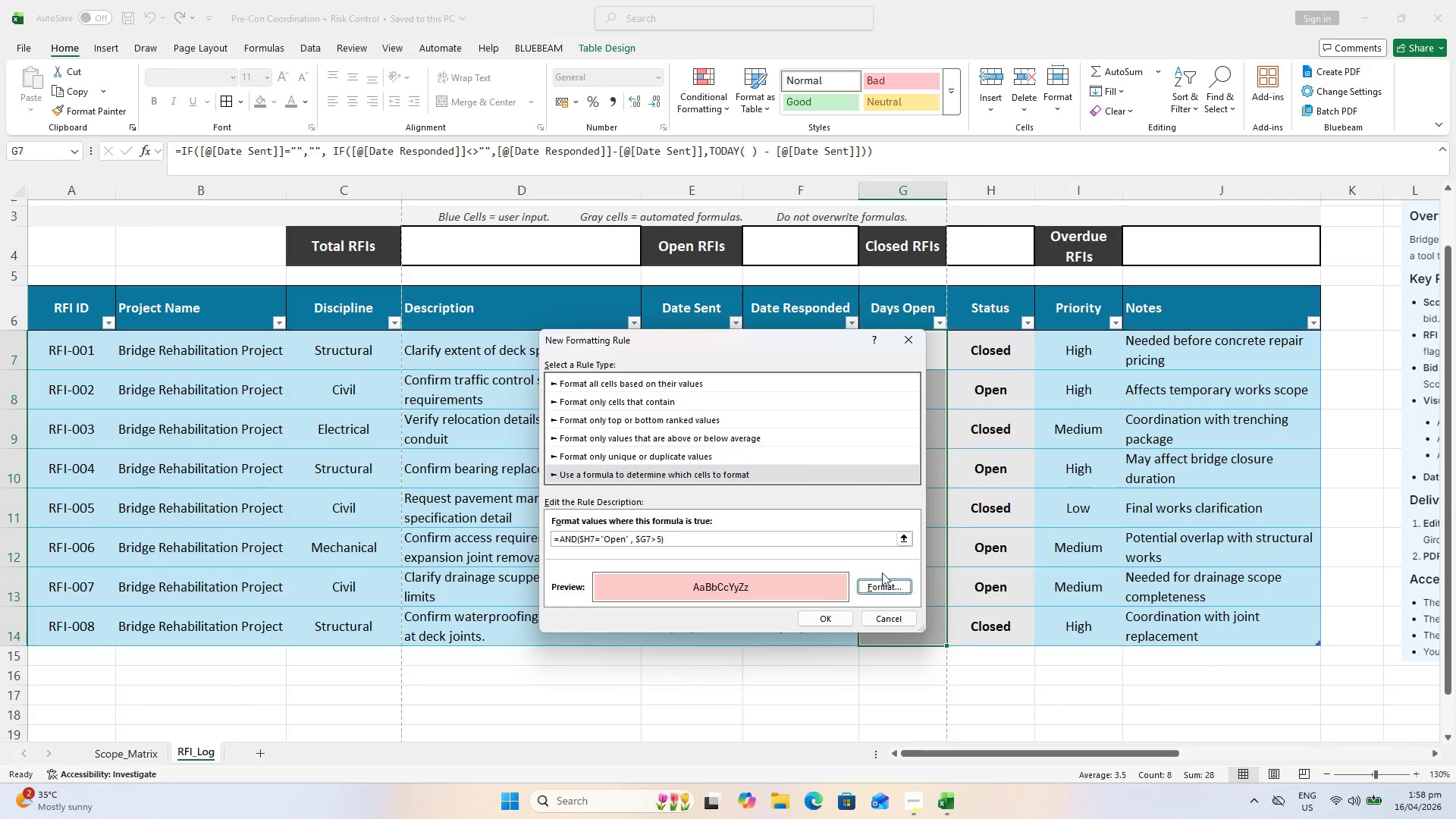 
wait(6.55)
 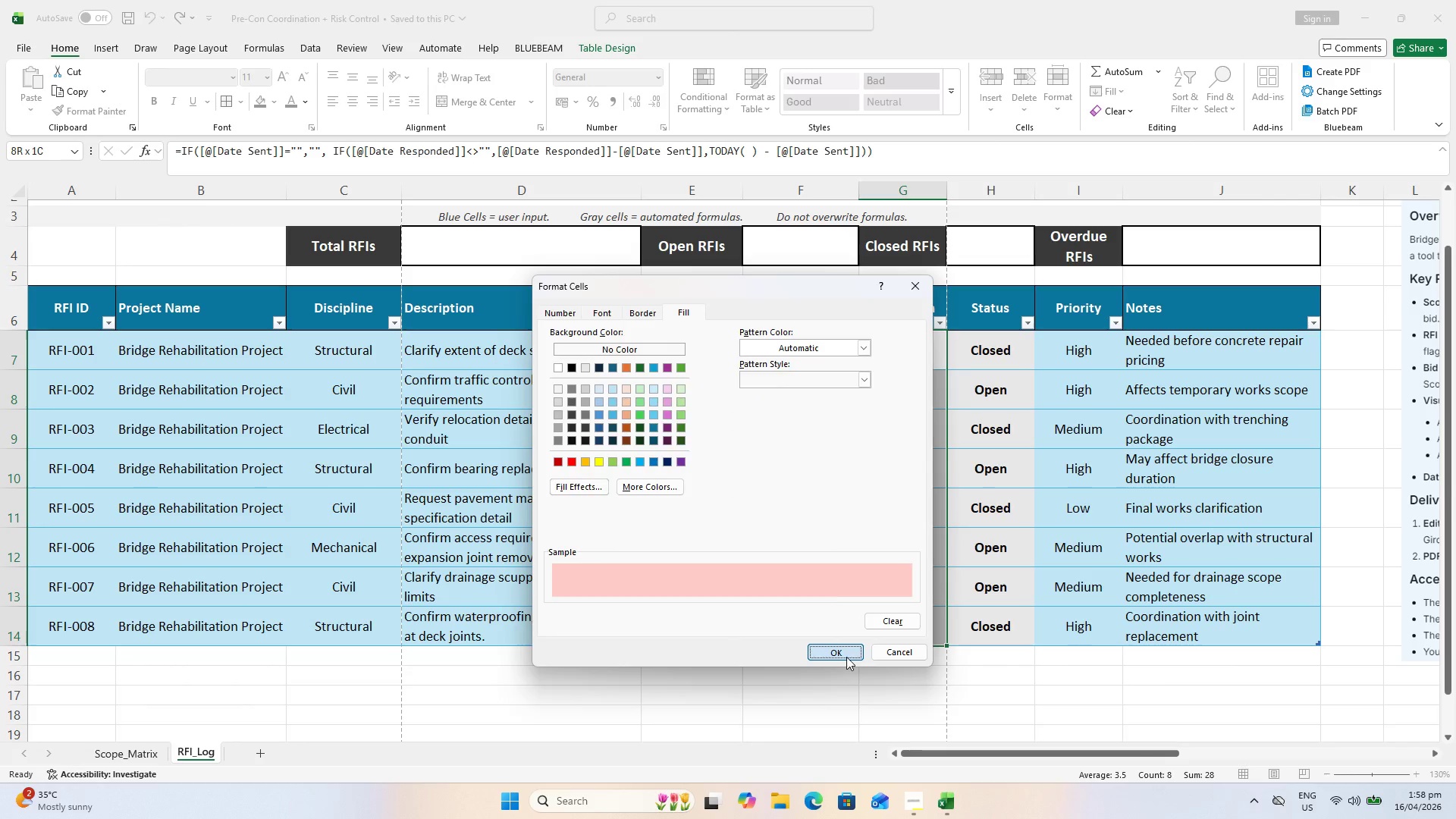 
double_click([593, 315])
 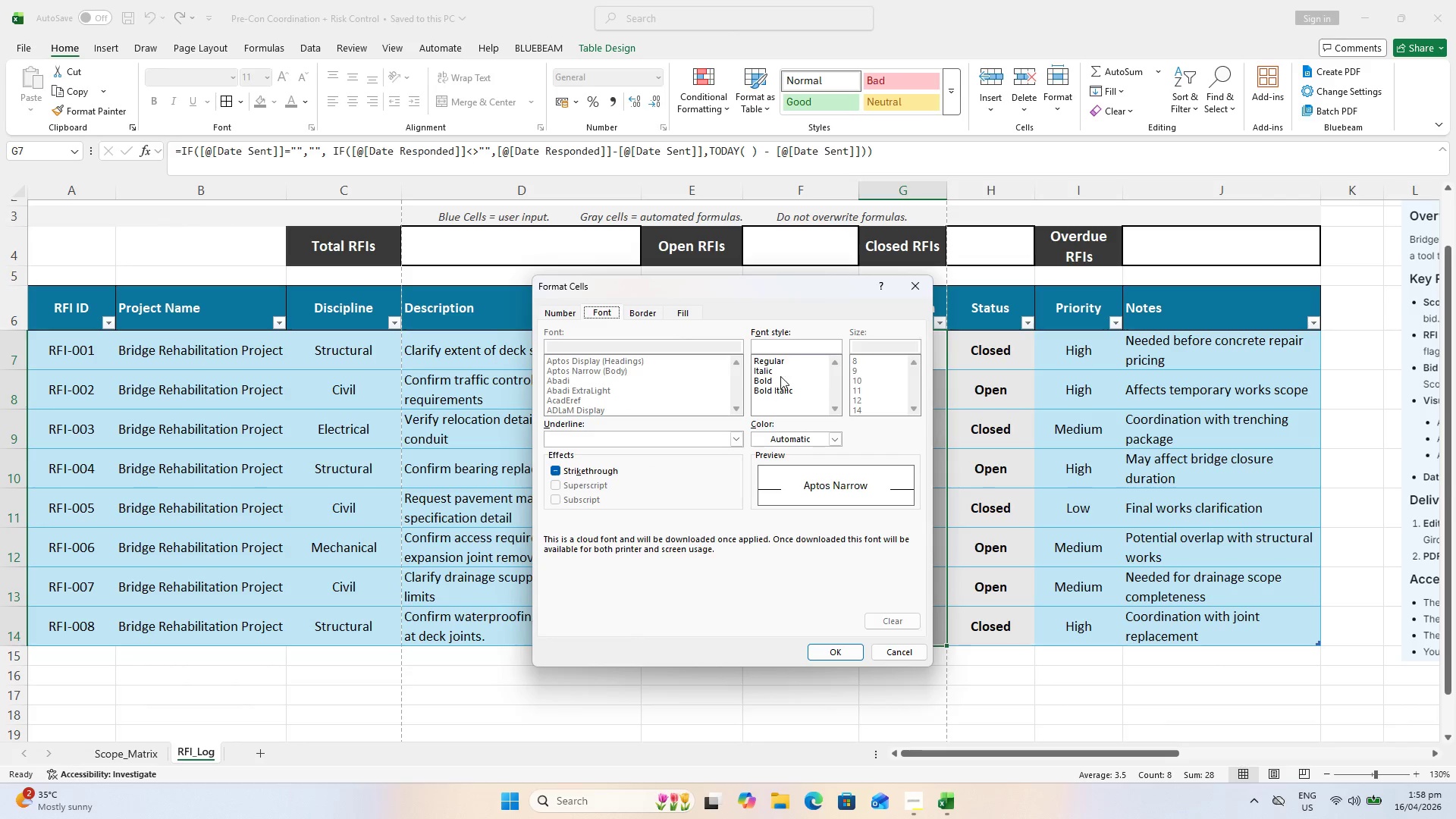 
left_click([780, 376])
 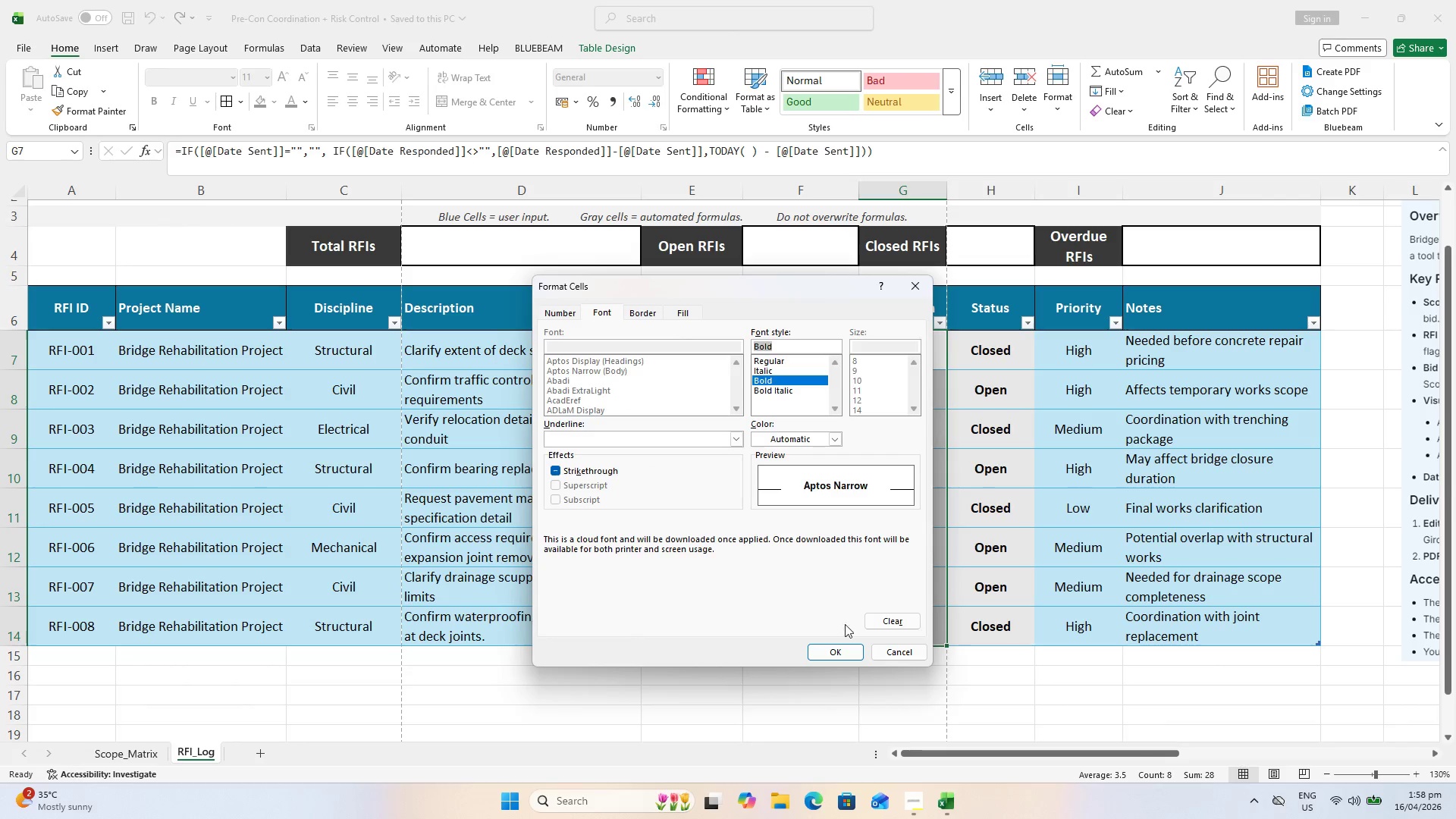 
left_click([833, 654])
 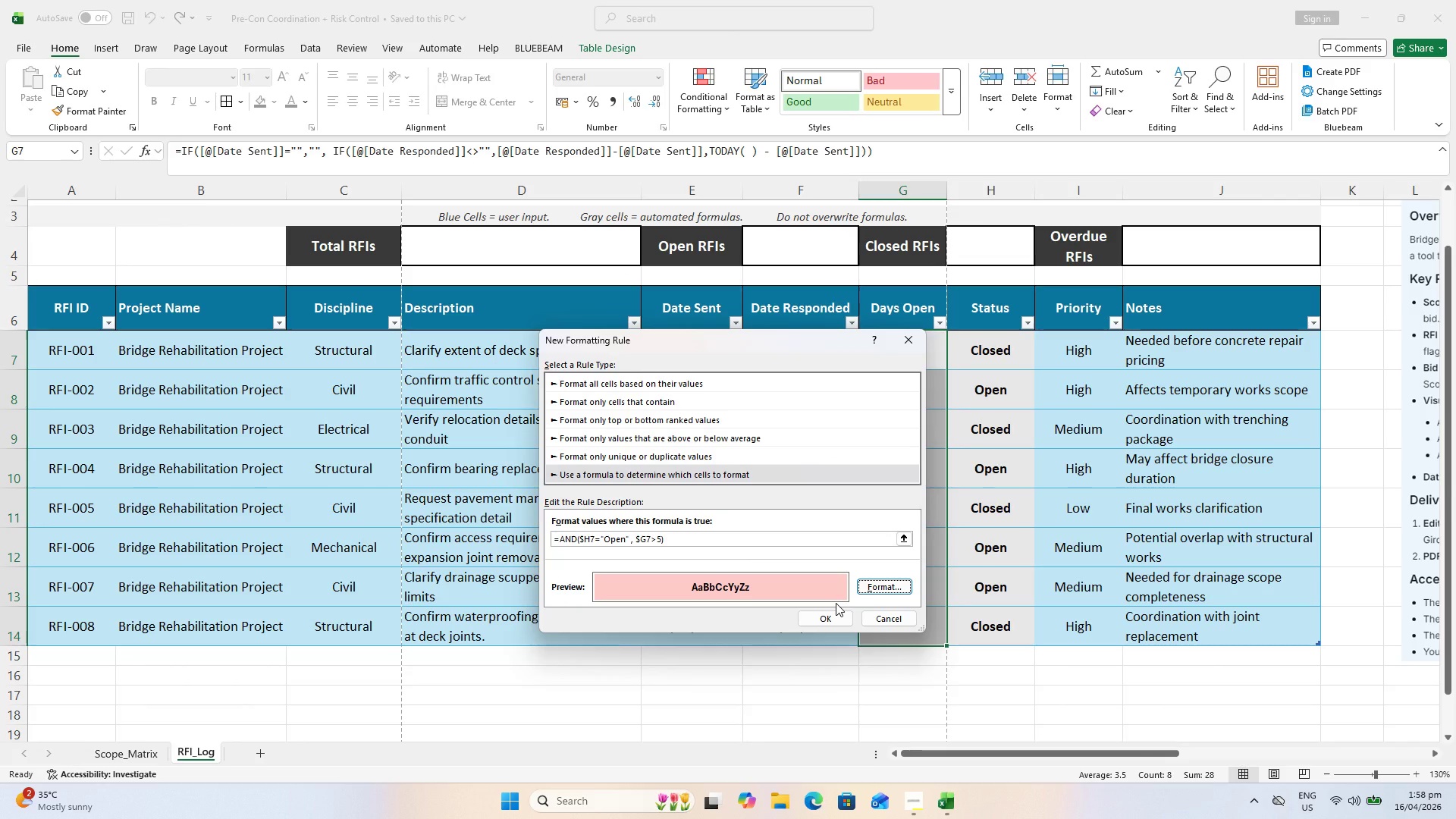 
left_click([831, 610])
 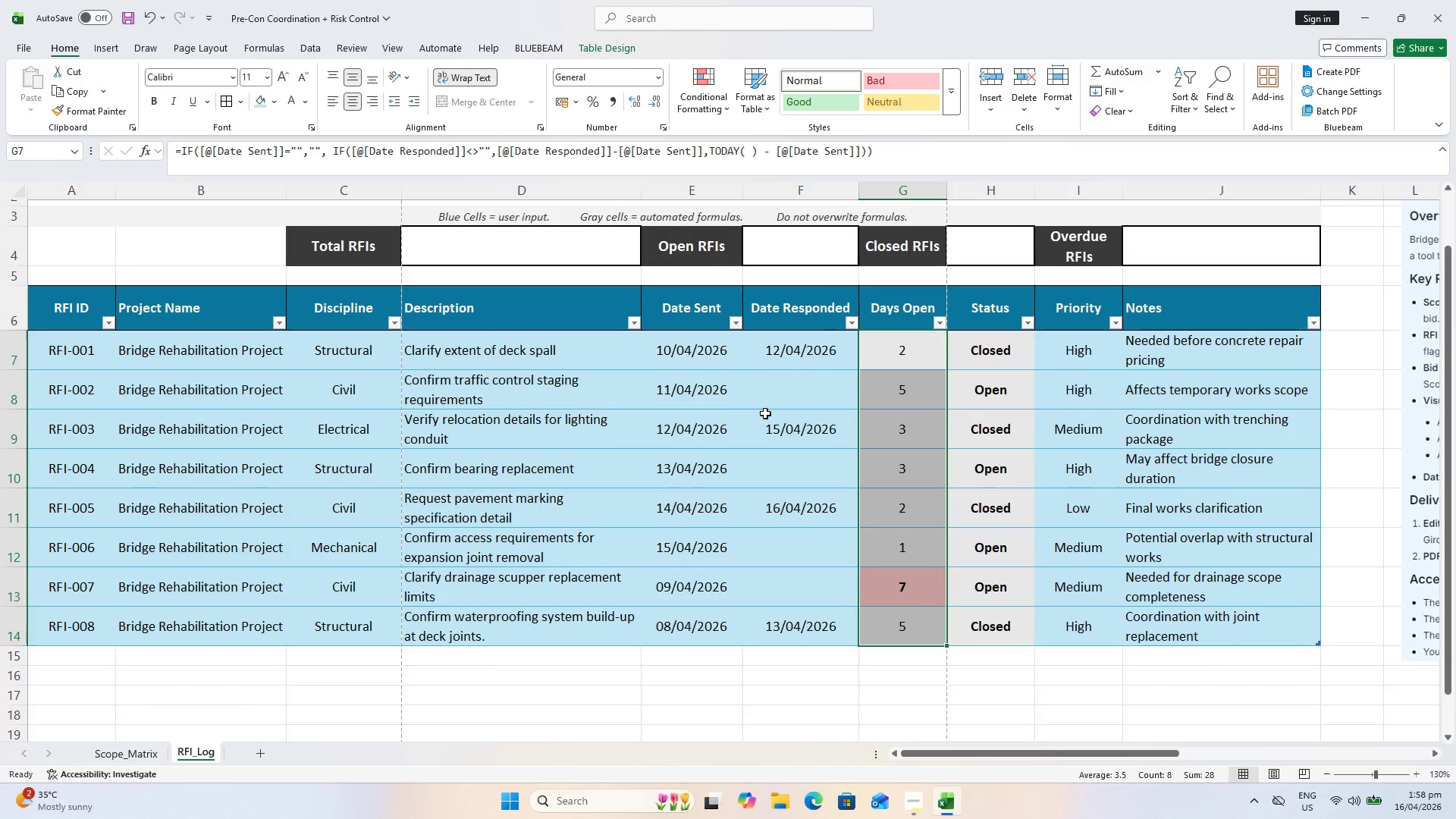 
wait(31.31)
 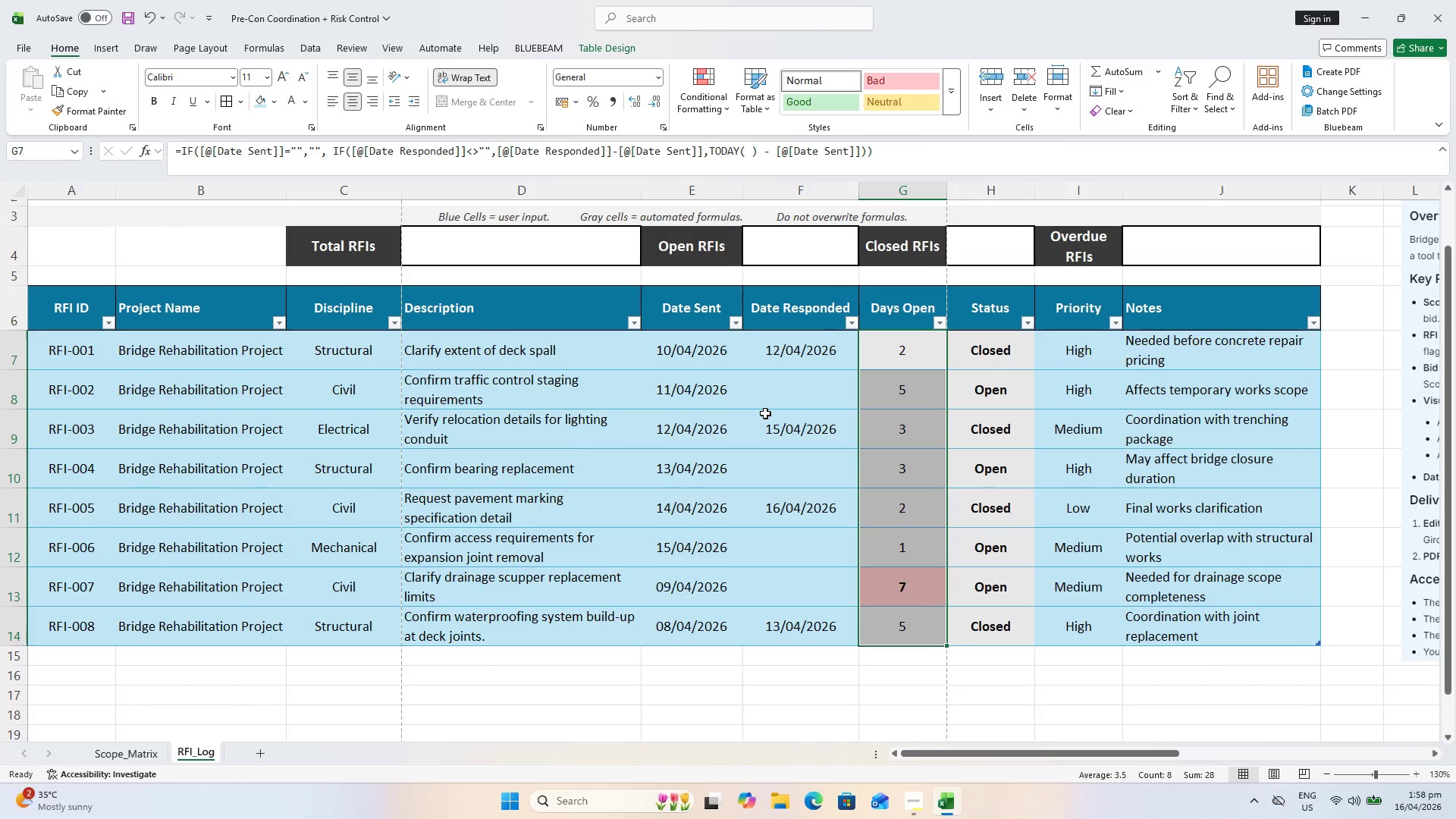 
left_click([730, 333])
 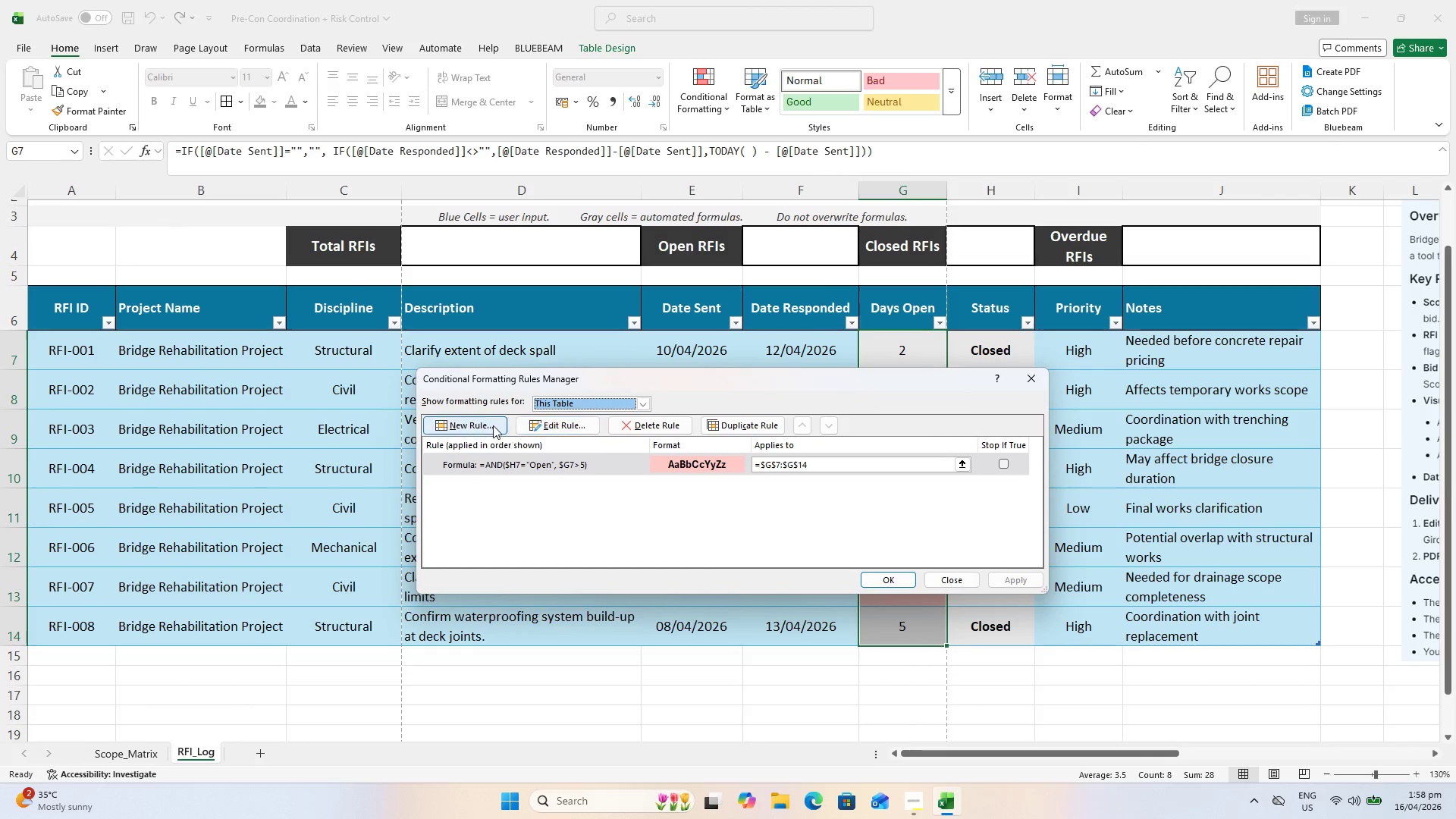 
left_click([475, 431])
 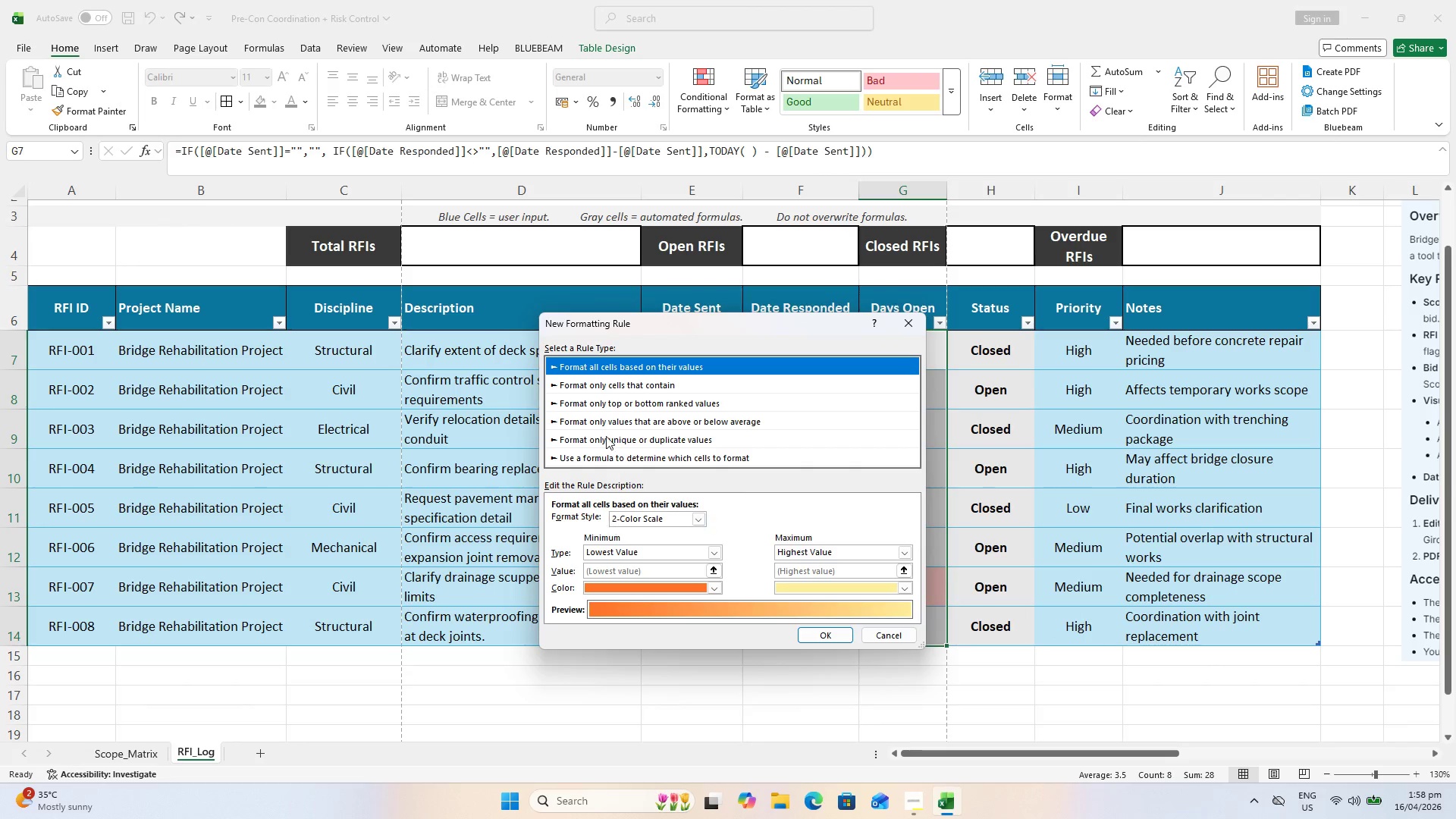 
left_click([608, 453])
 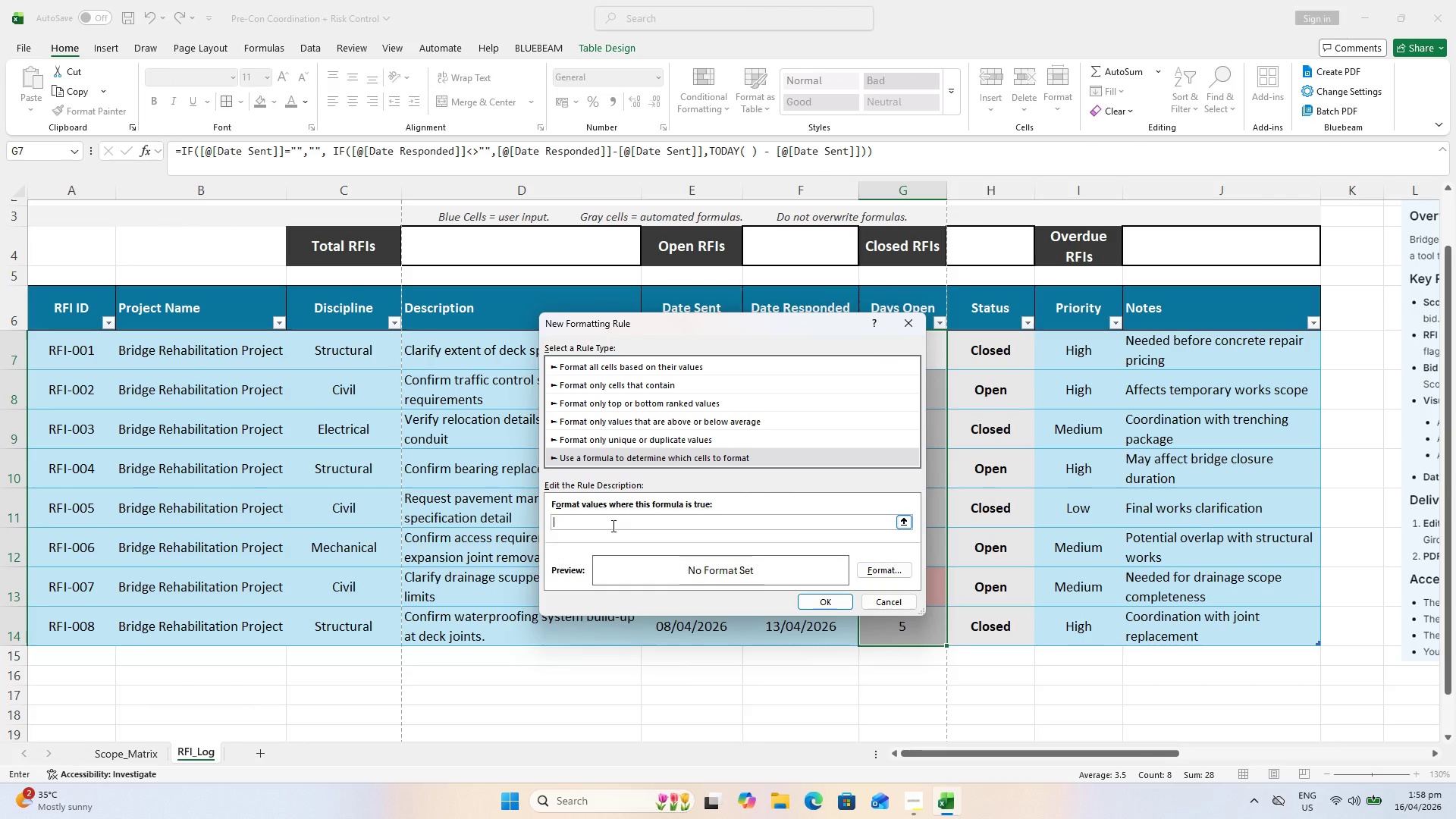 
type(=AND($H7)
 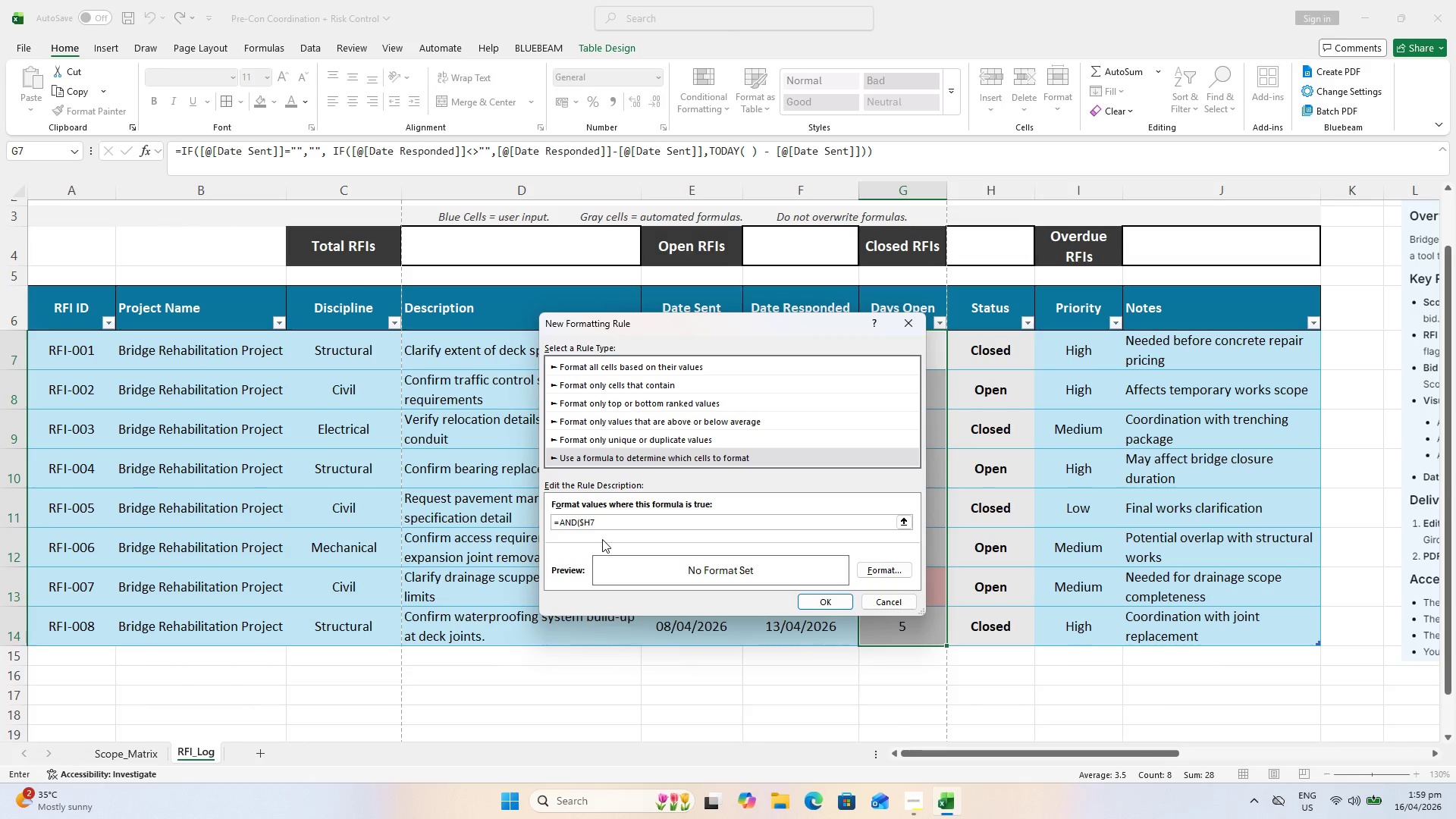 
type(="Opem)
key(Backspace)
type(n")
 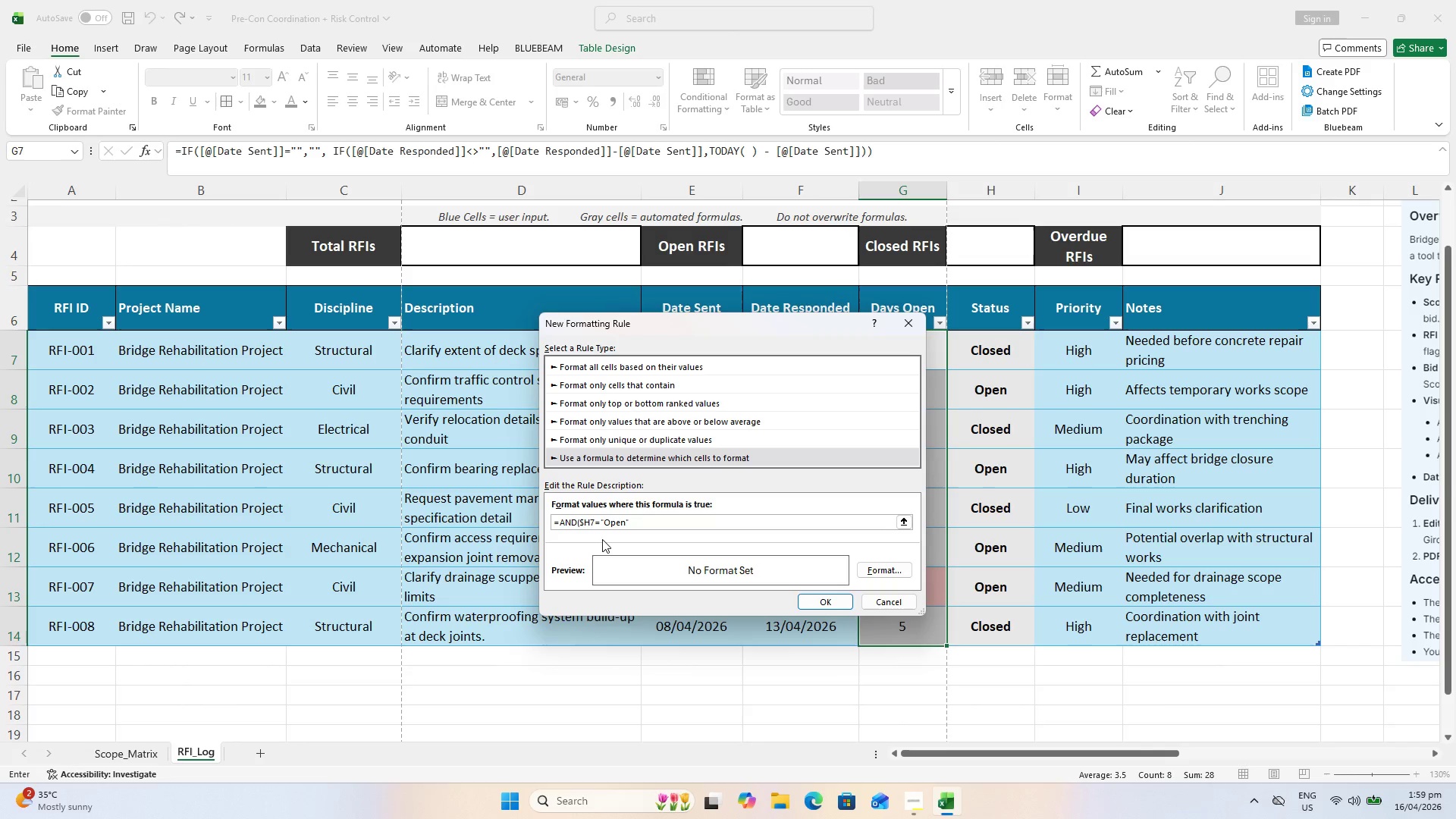 
key(Space)
 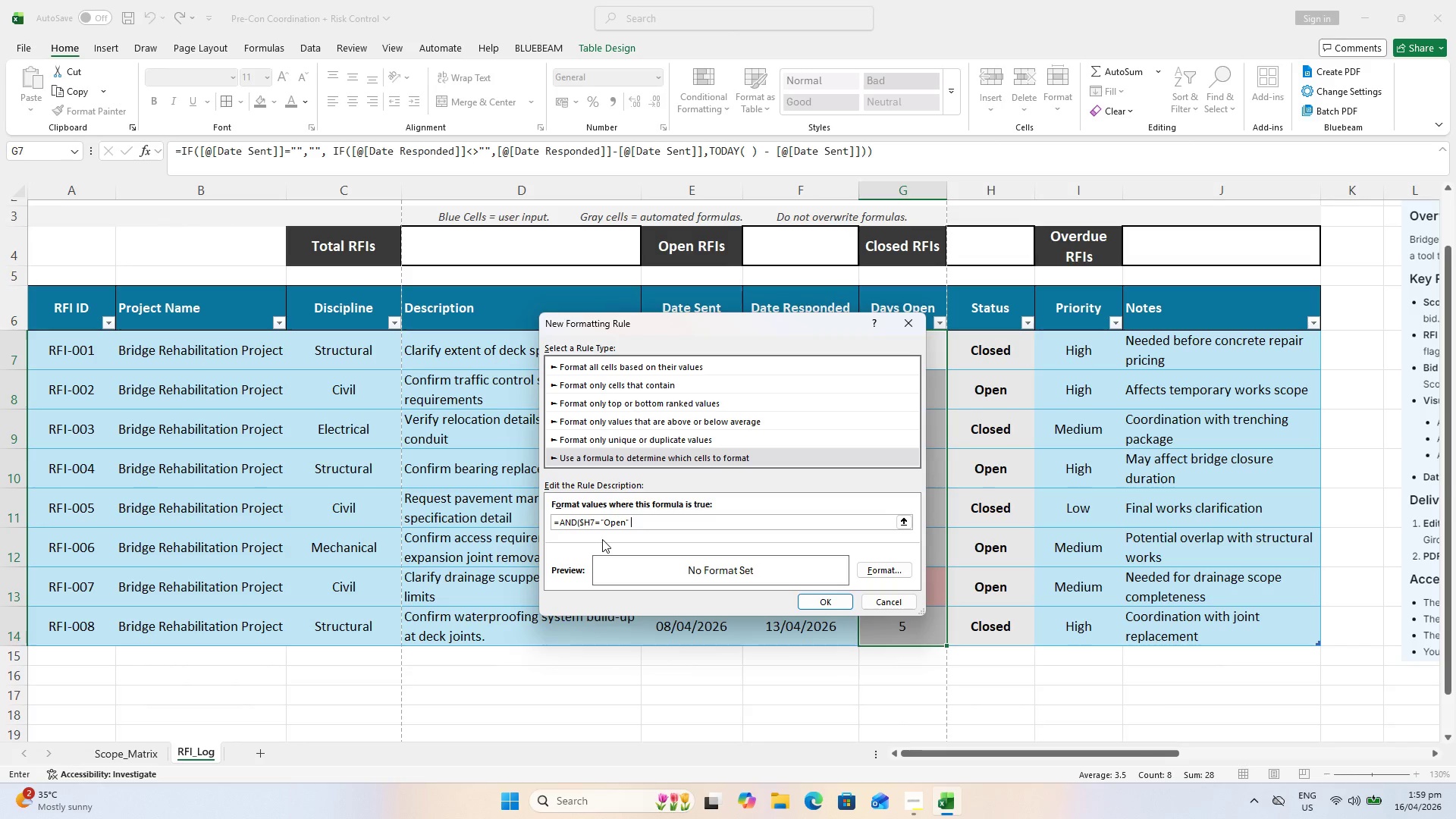 
key(Comma)
 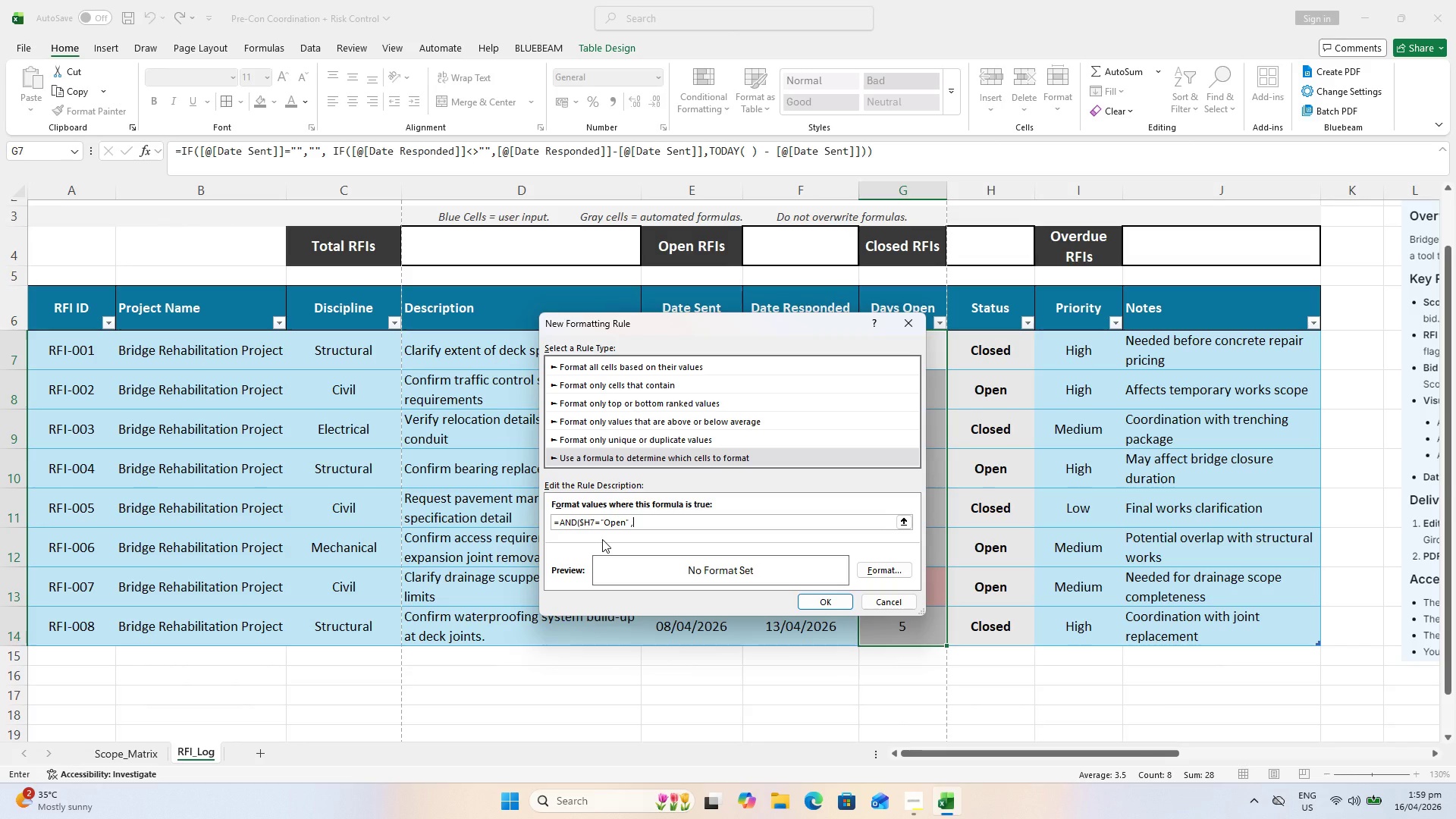 
wait(39.8)
 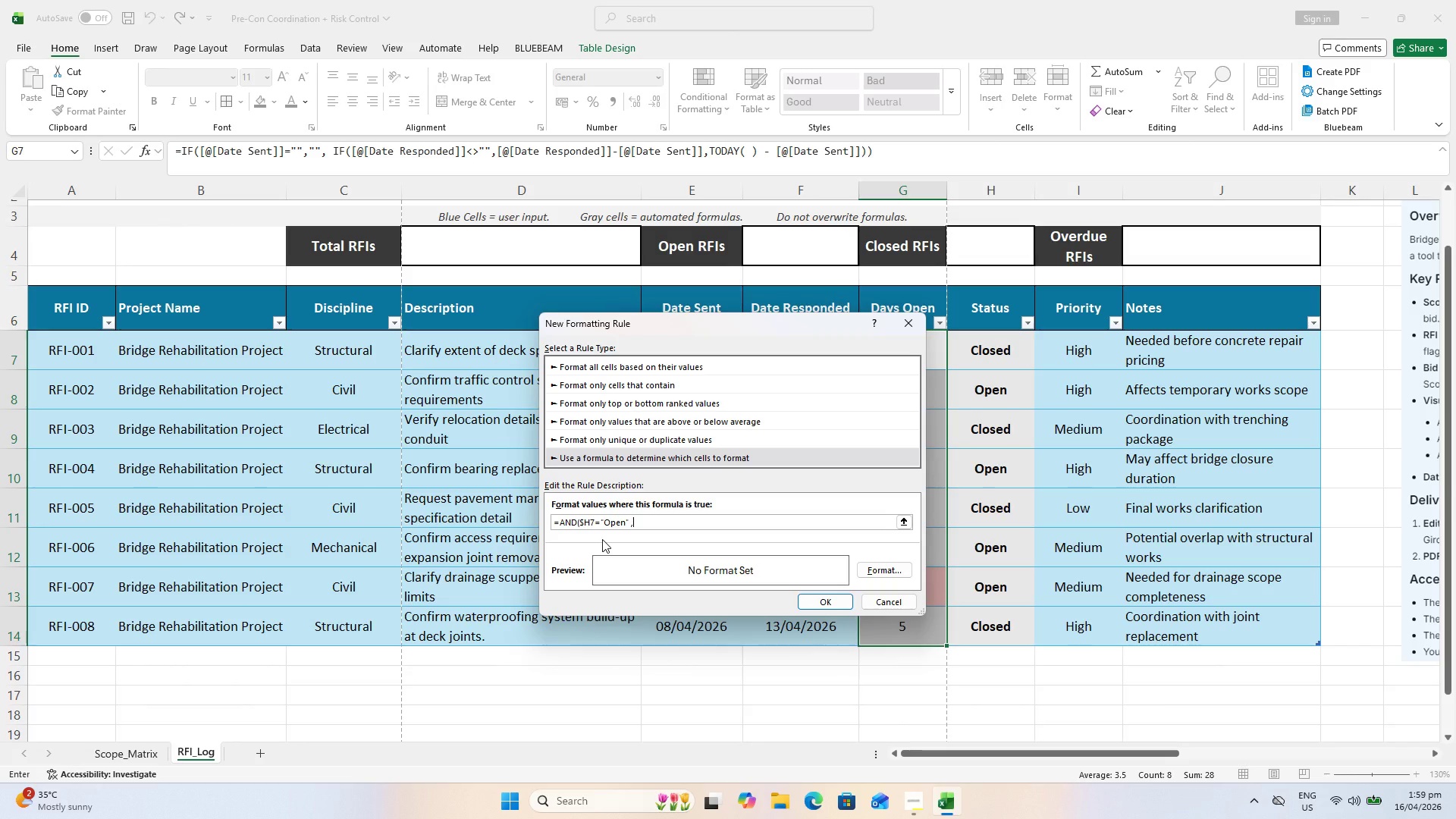 
type($g7)
key(Backspace)
key(Backspace)
type(G7)
 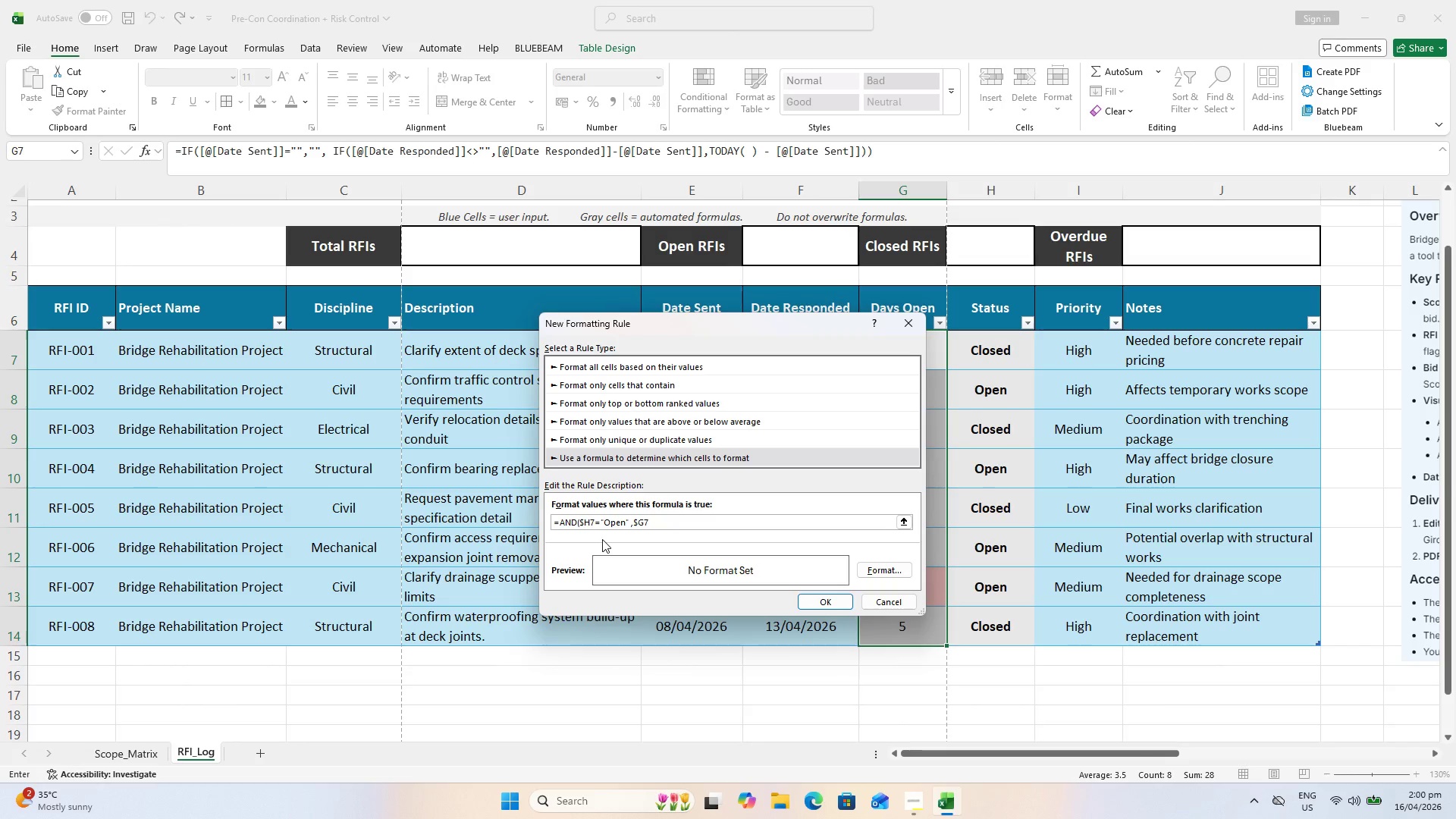 
type(>=3,$g7)
key(Backspace)
key(Backspace)
key(Backspace)
type(G&)
key(Backspace)
type(7<+5))
 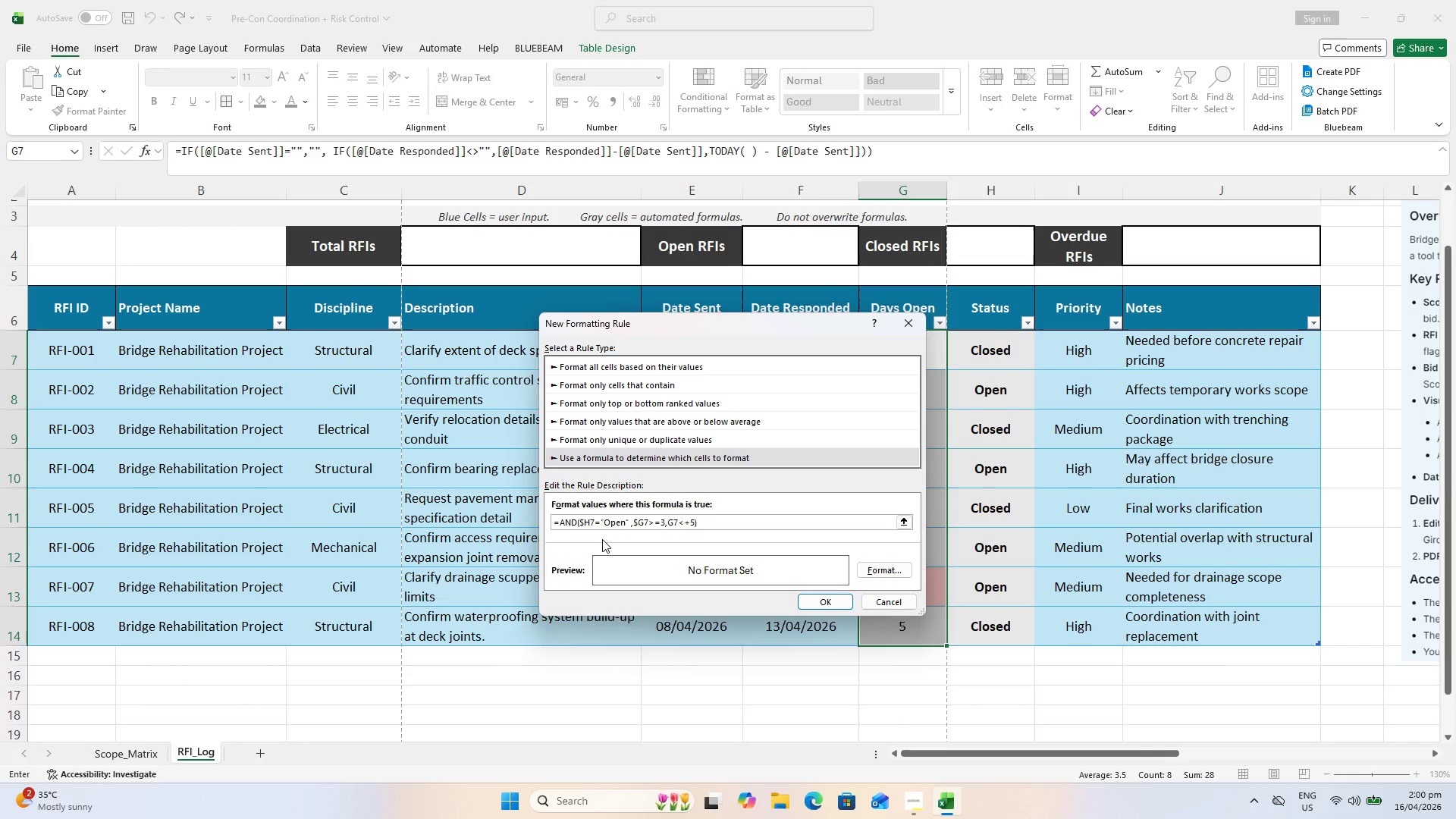 
key(Backspace)
key(Backspace)
key(Backspace)
type(=5))
 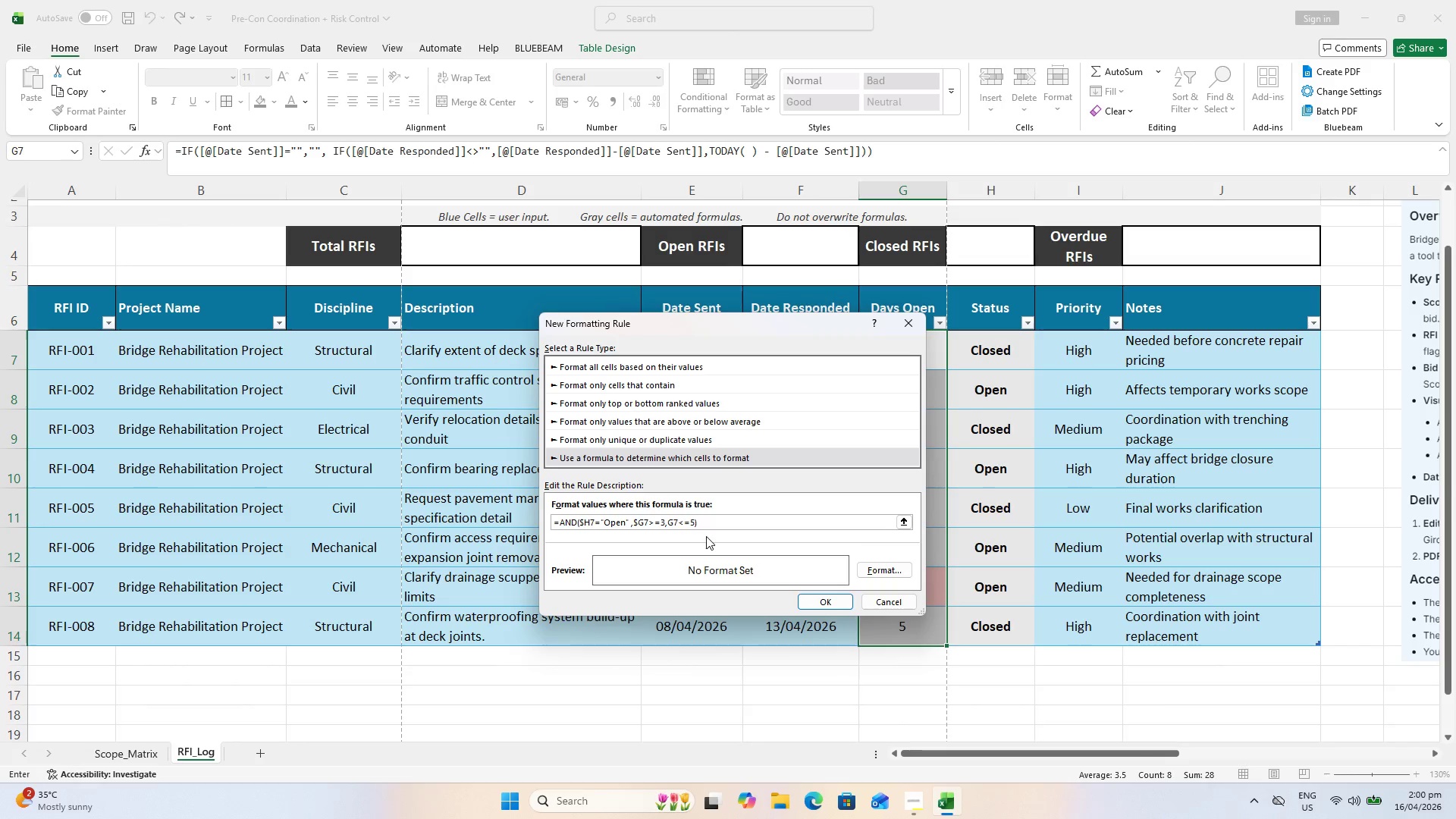 
wait(15.5)
 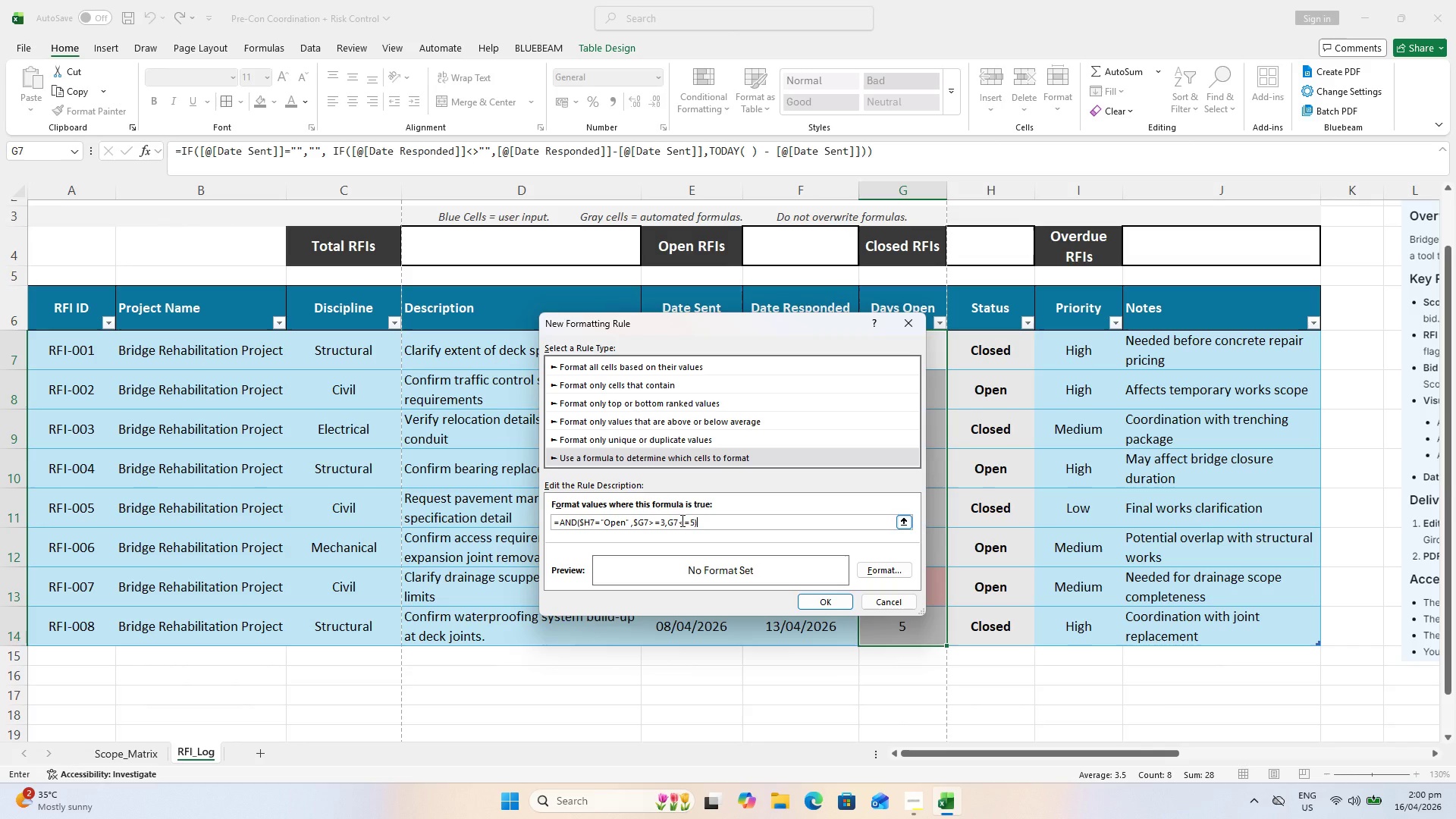 
left_click([667, 522])
 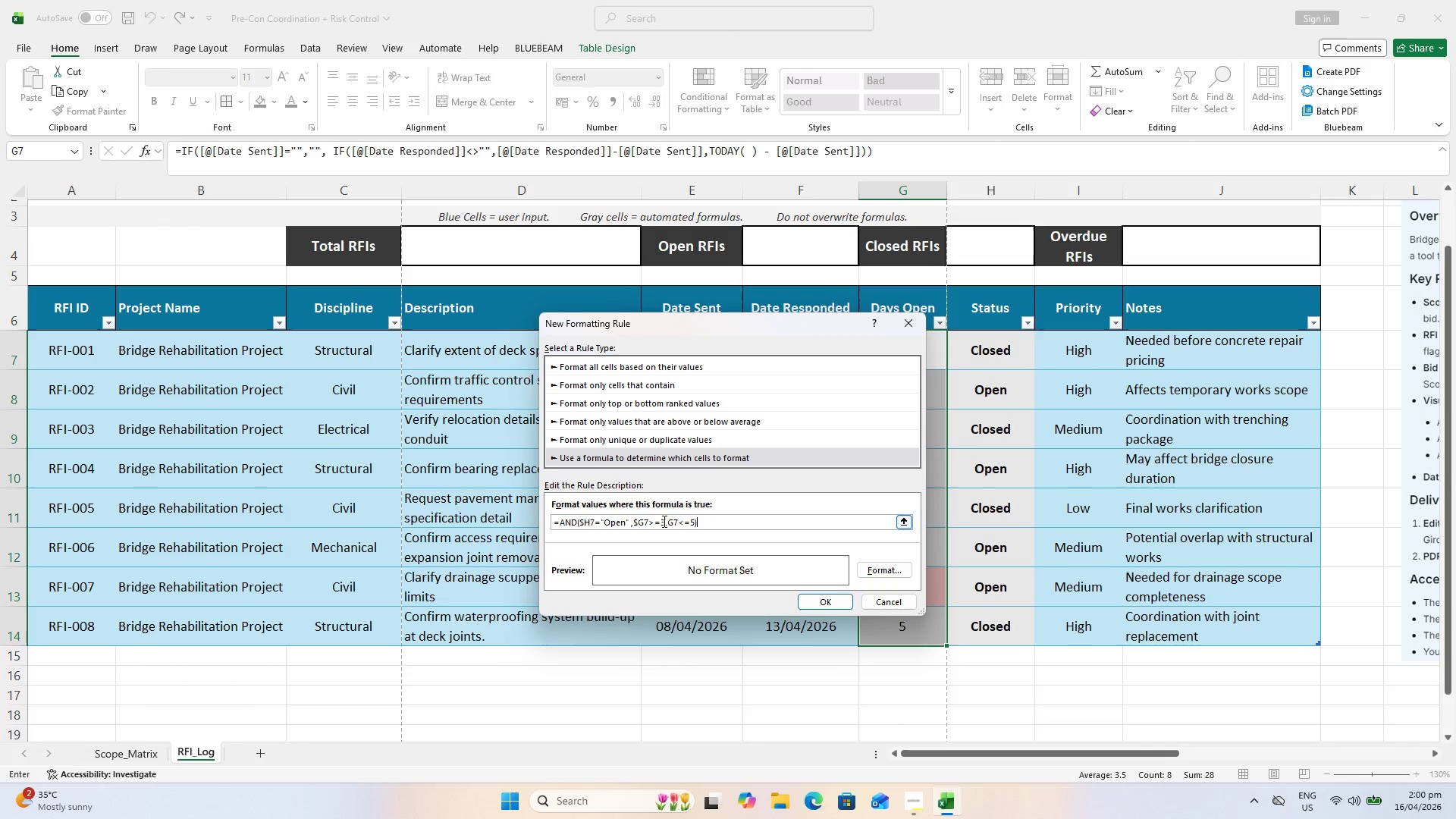 
left_click([667, 520])
 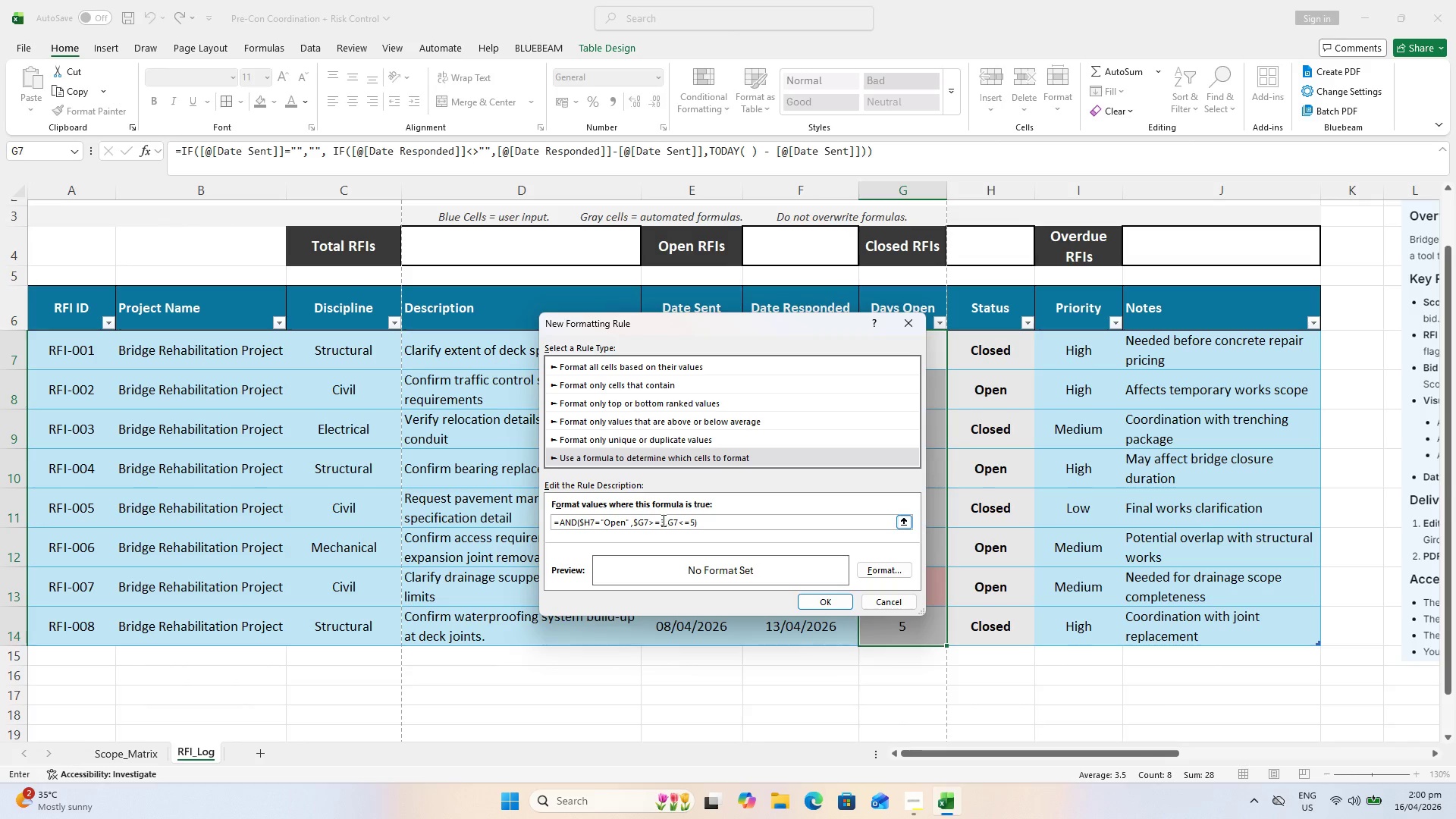 
left_click([662, 520])
 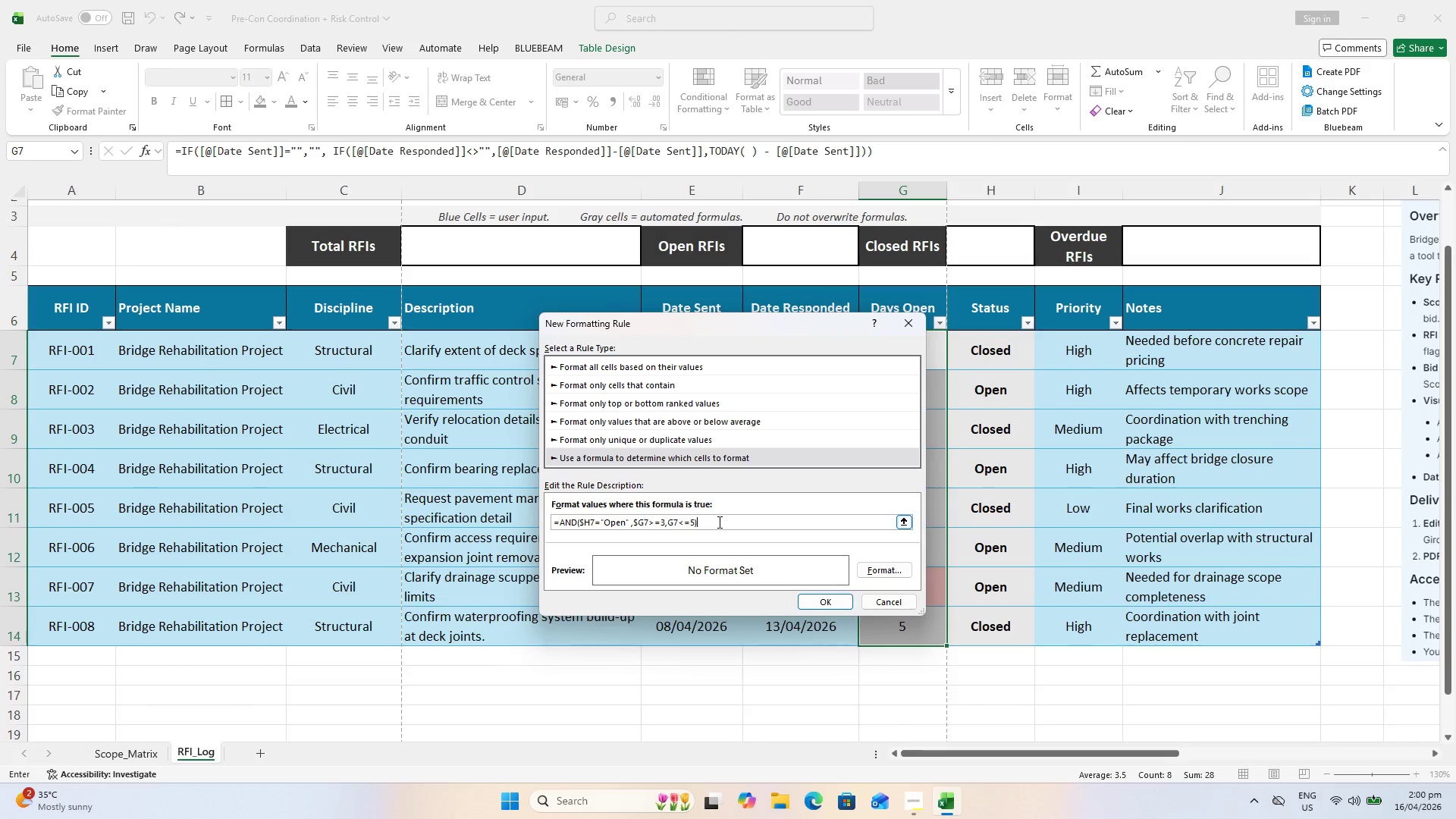 
key(Backspace)
 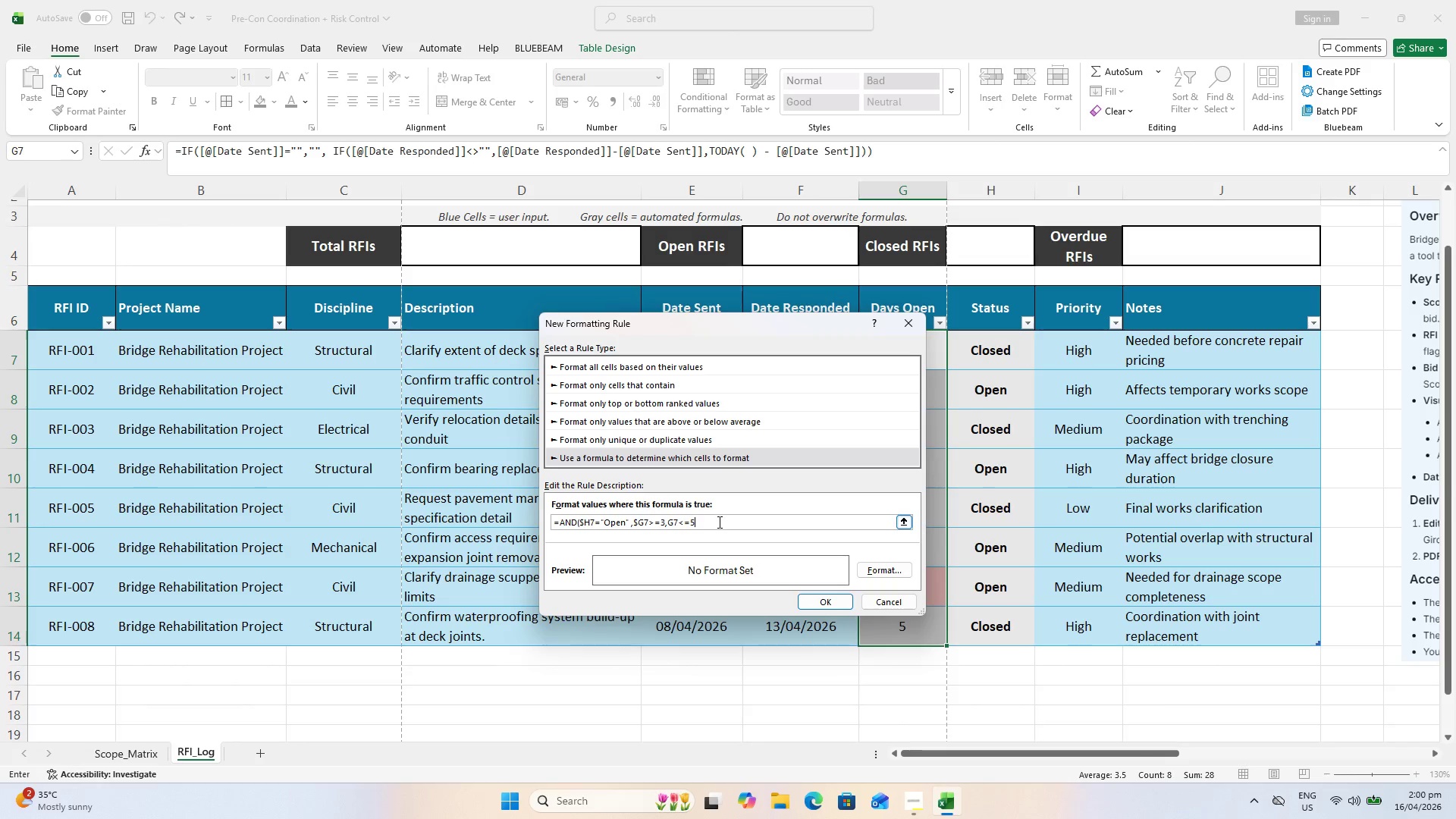 
key(Backspace)
 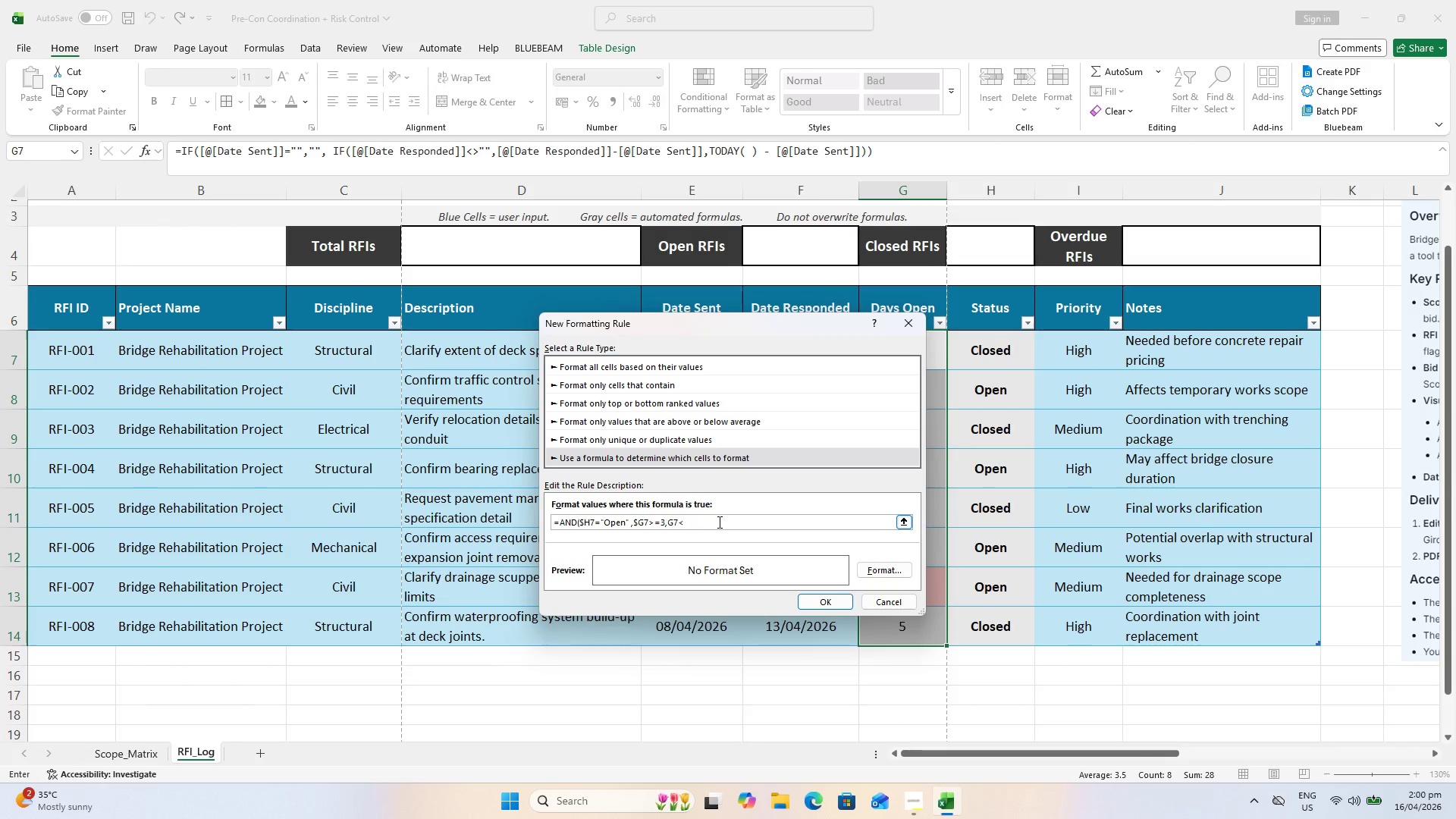 
key(Backspace)
 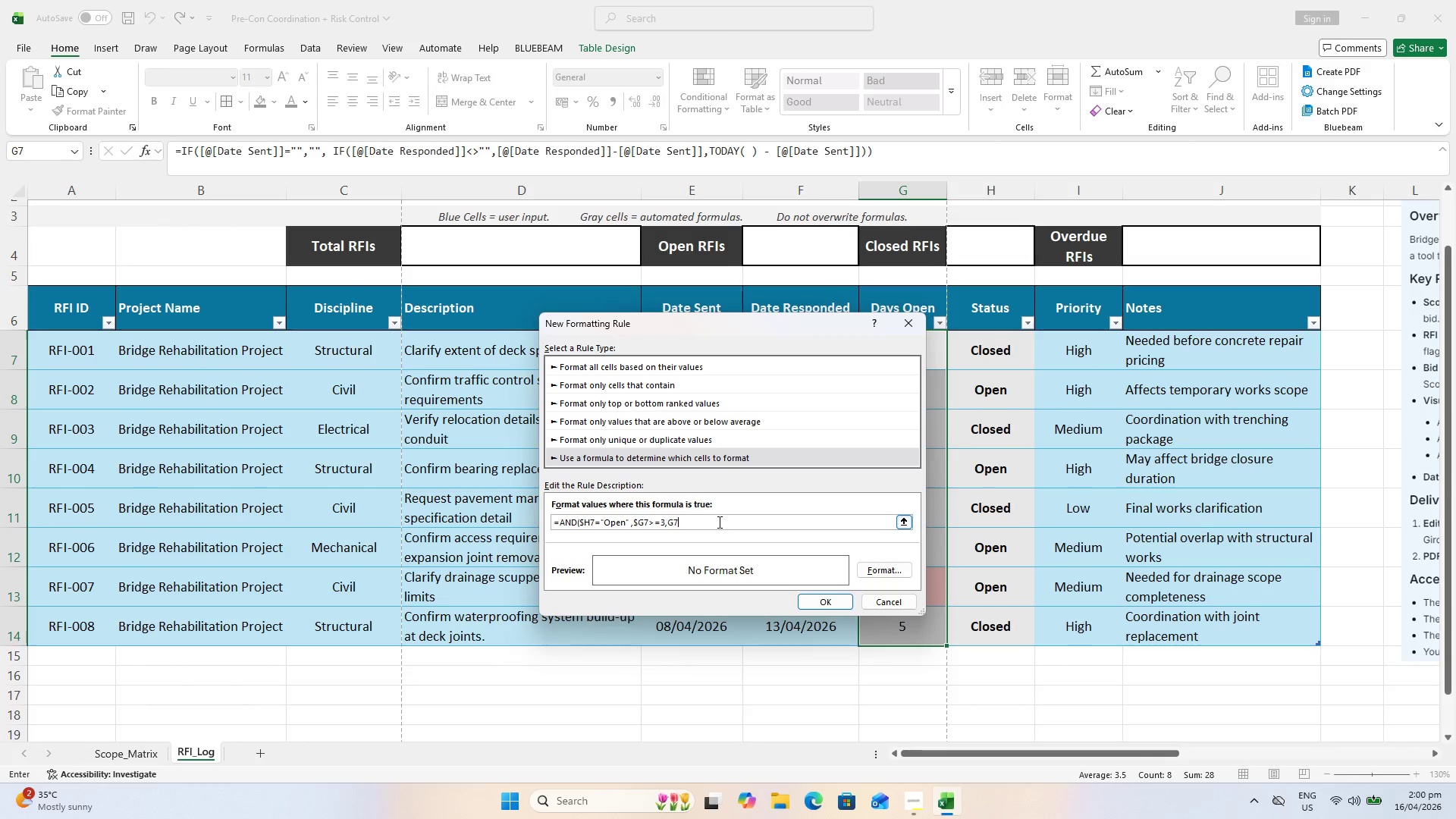 
key(Backspace)
 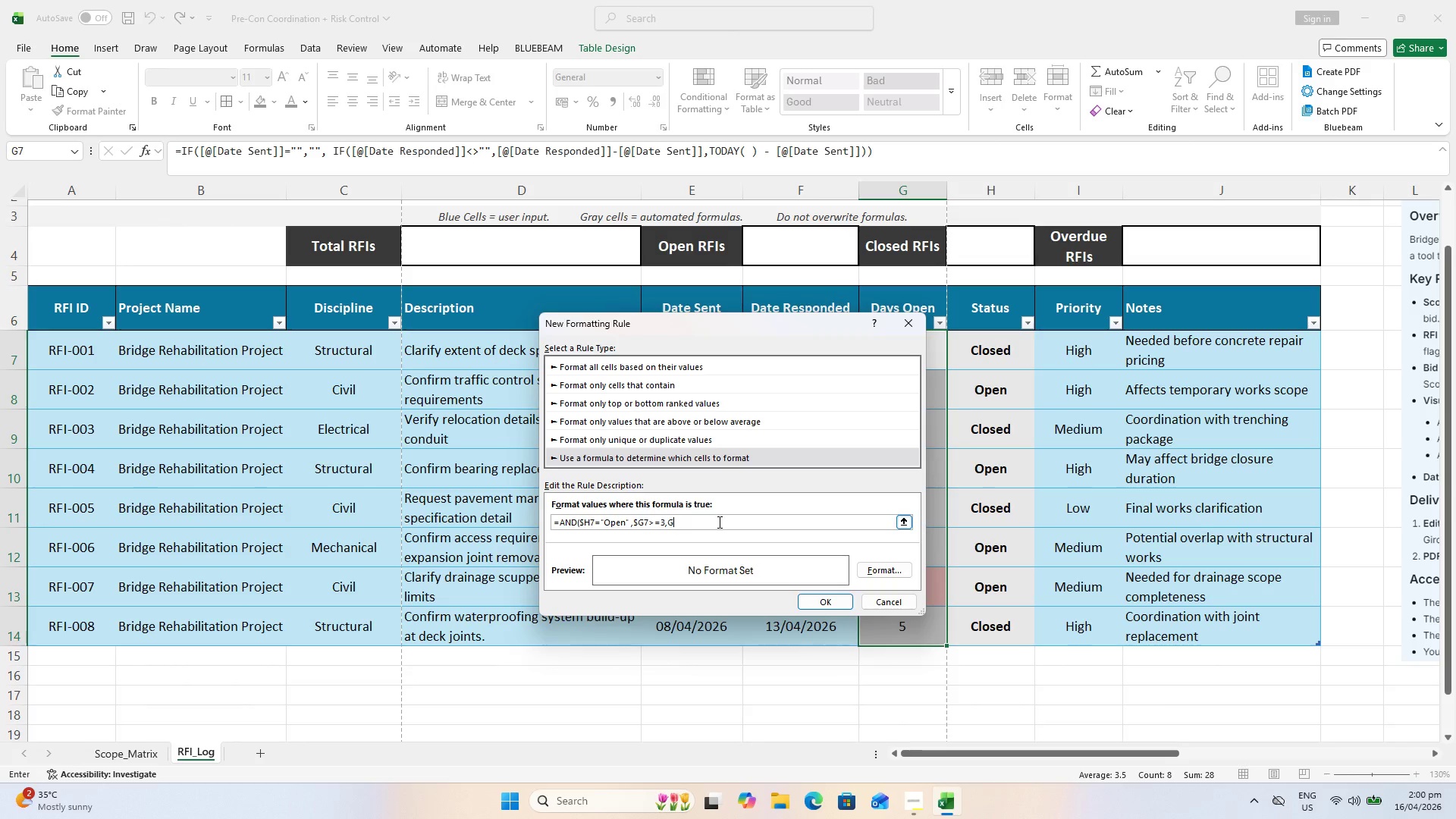 
key(Backspace)
 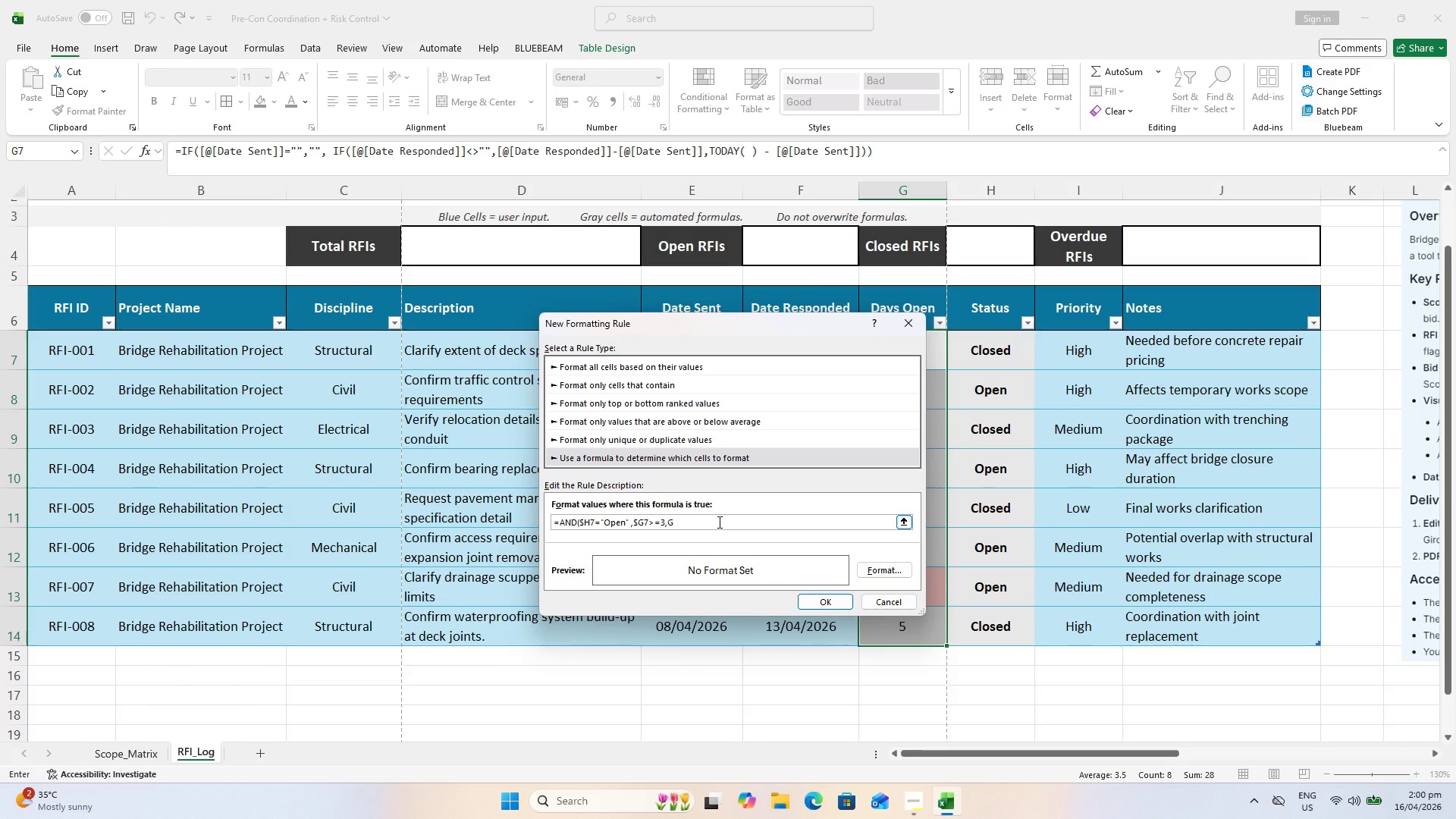 
key(Backspace)
 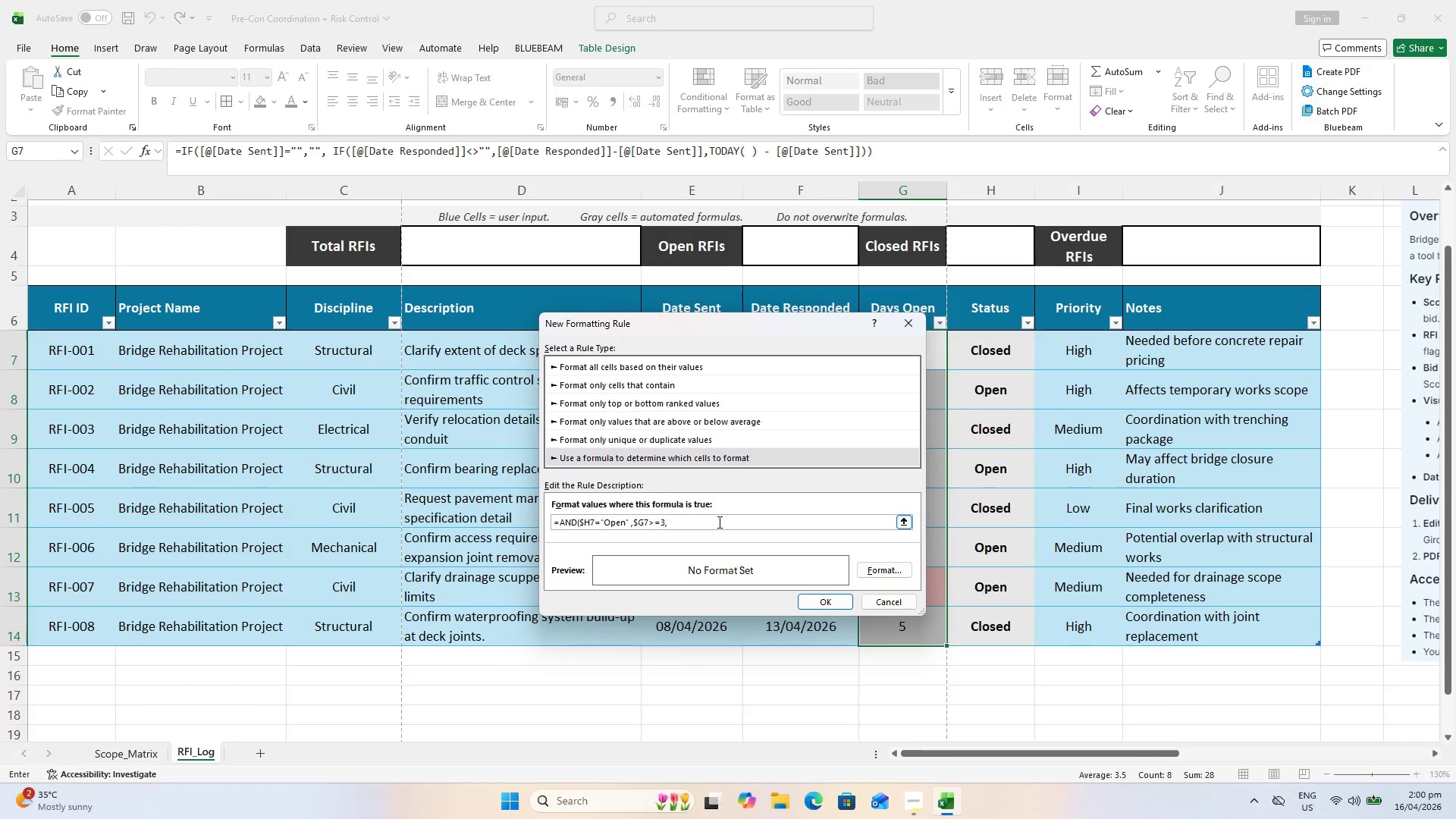 
key(Backspace)
 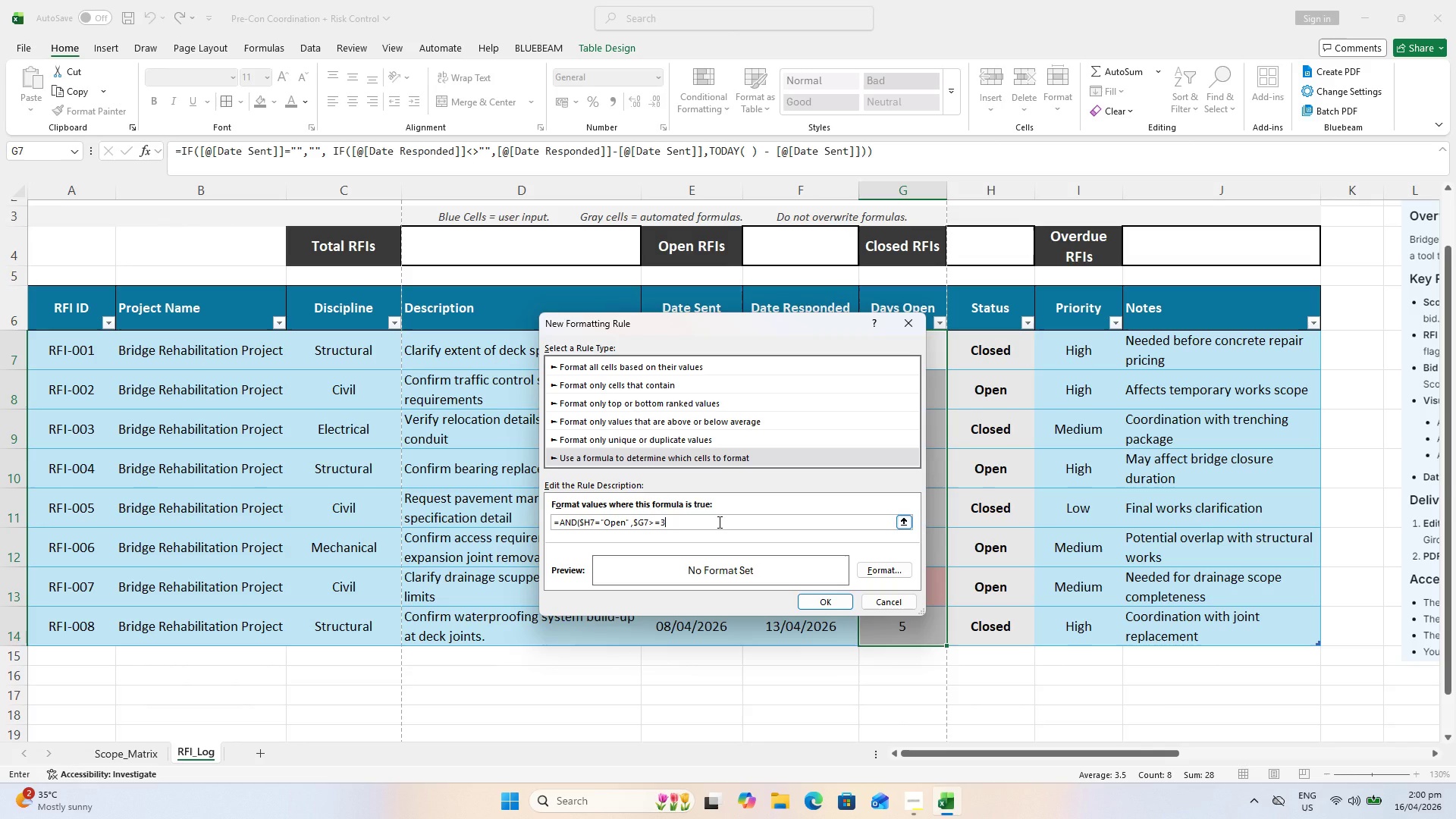 
type(,$G7<=5))
 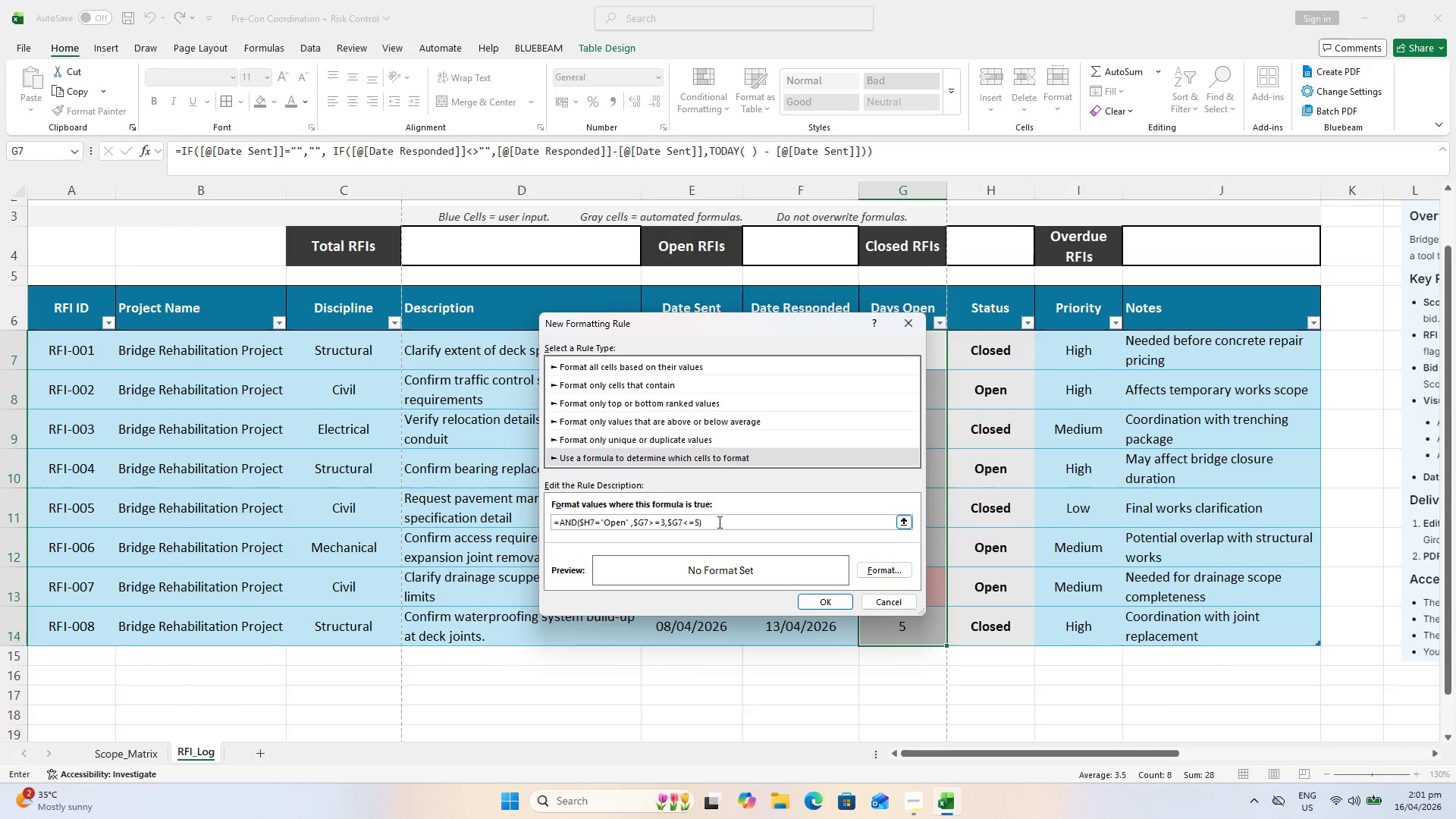 
wait(23.81)
 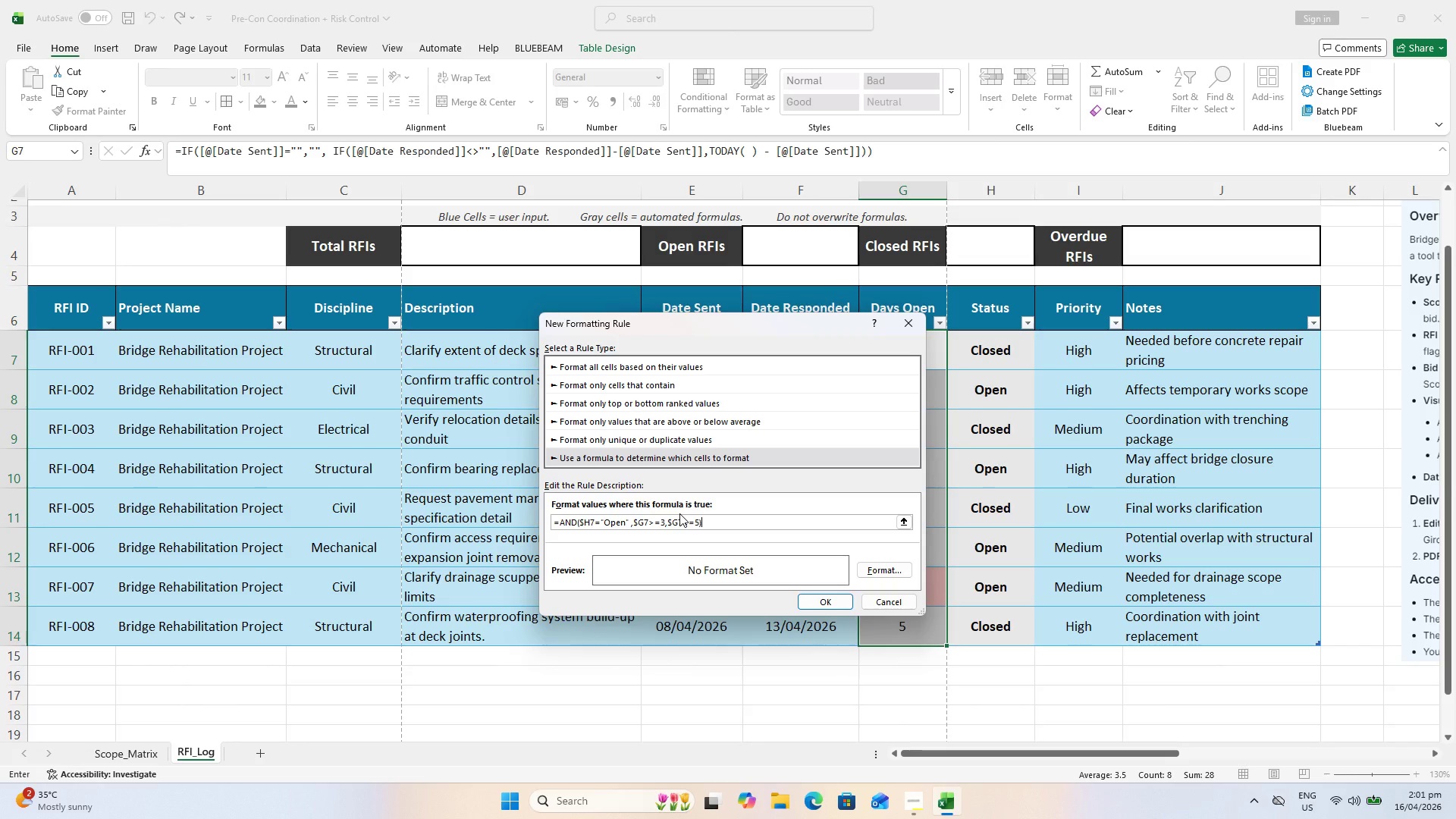 
left_click([889, 573])
 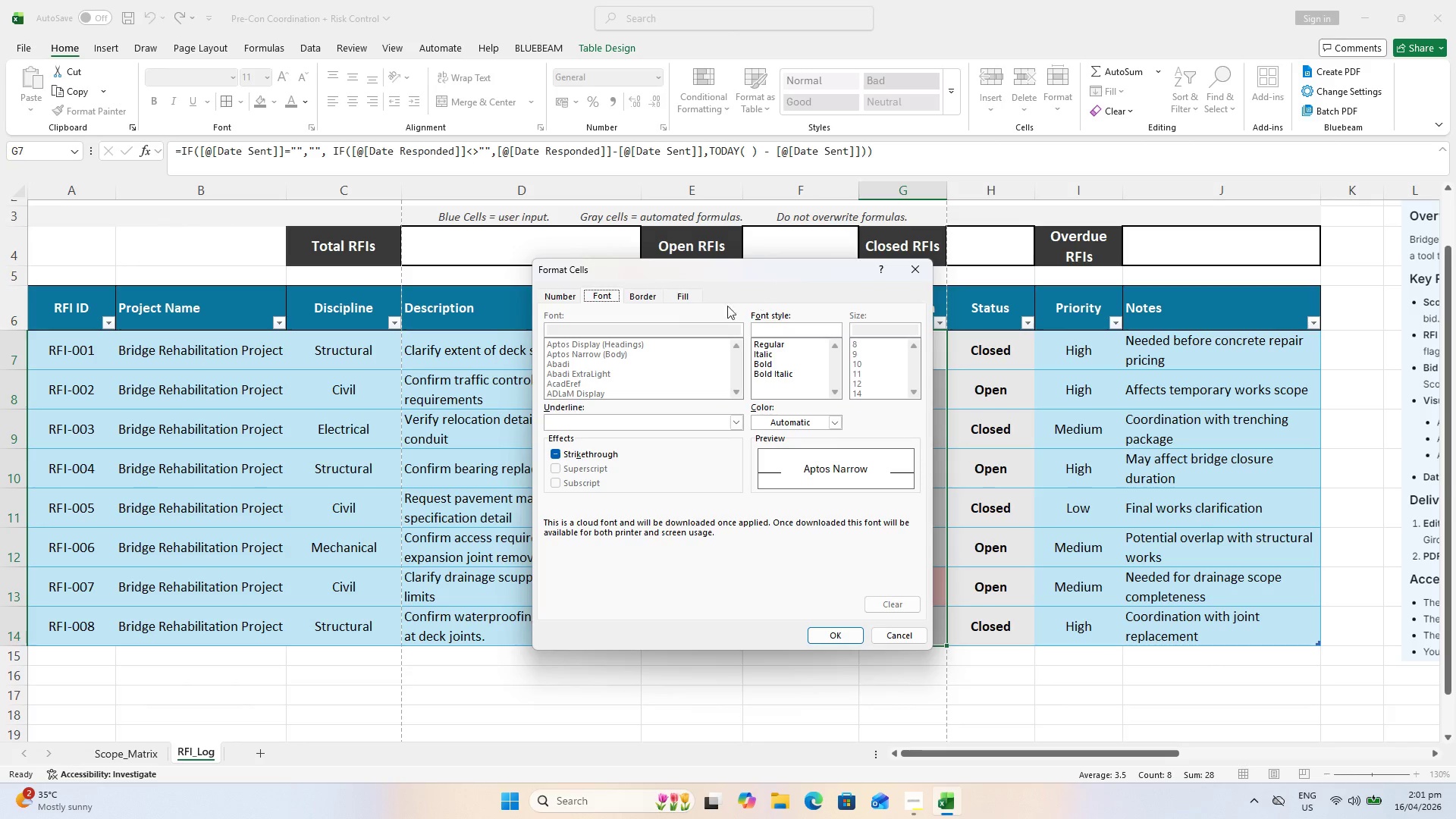 
left_click([687, 295])
 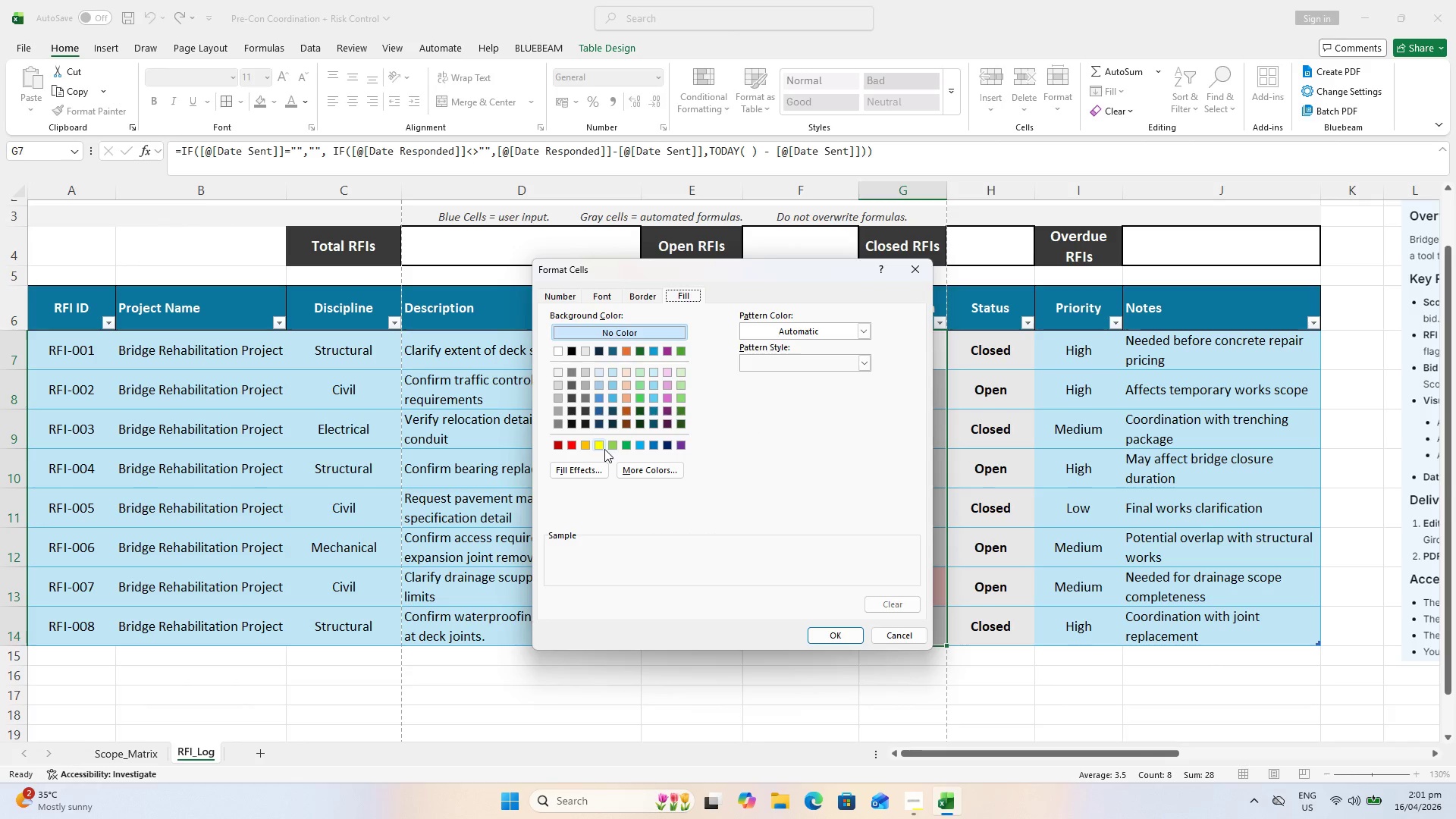 
left_click([596, 447])
 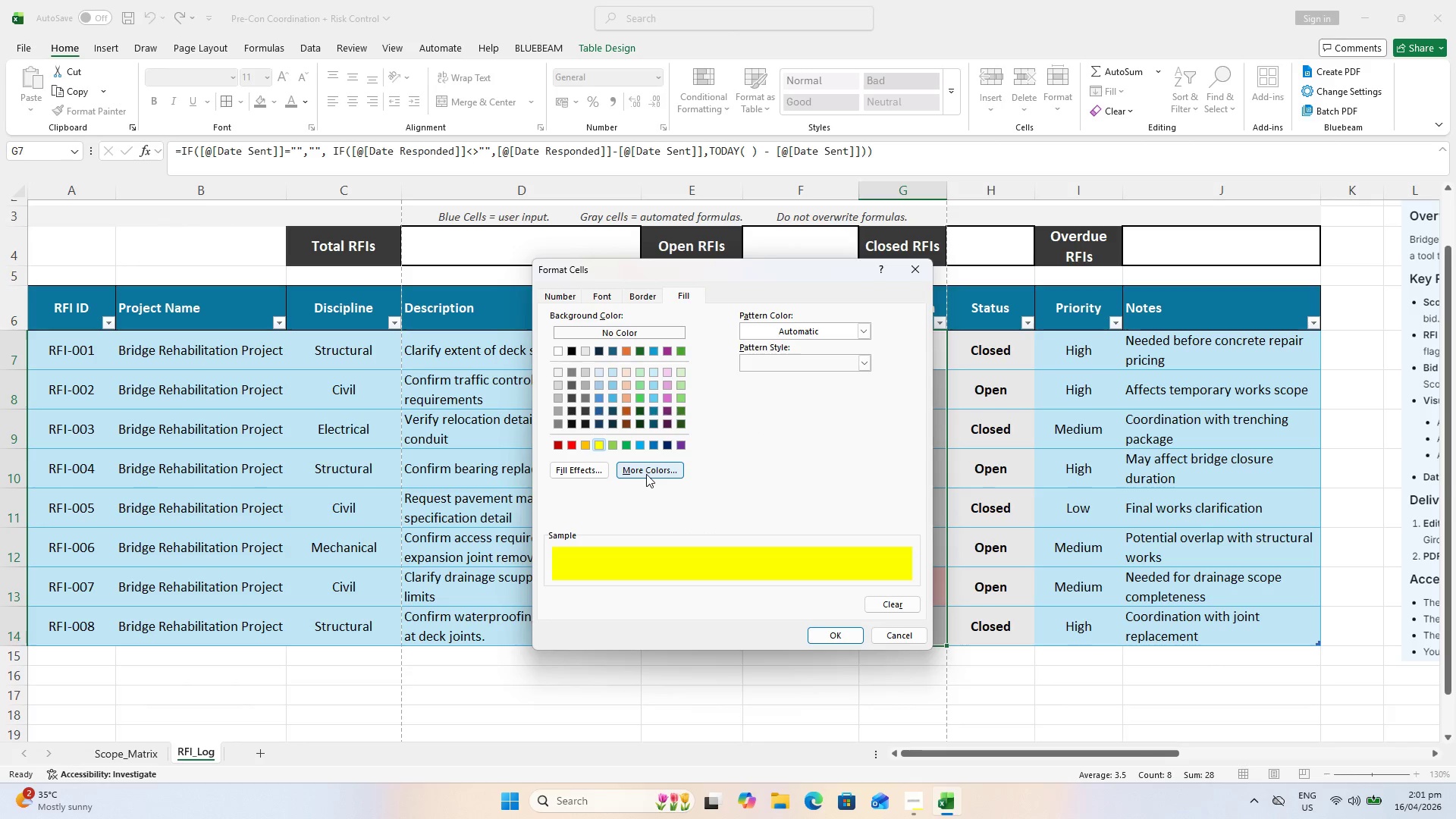 
double_click([647, 474])
 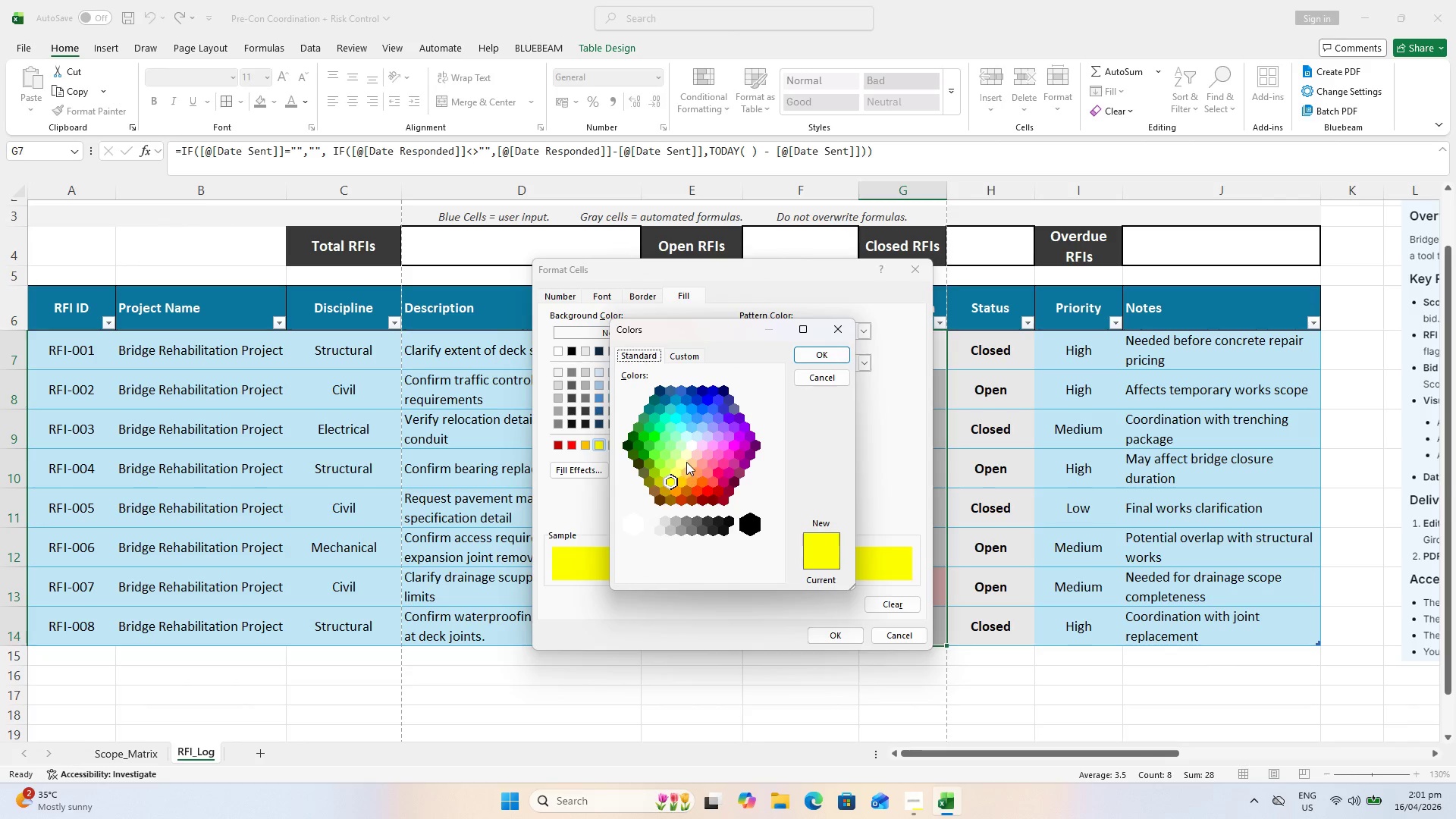 
left_click([689, 458])
 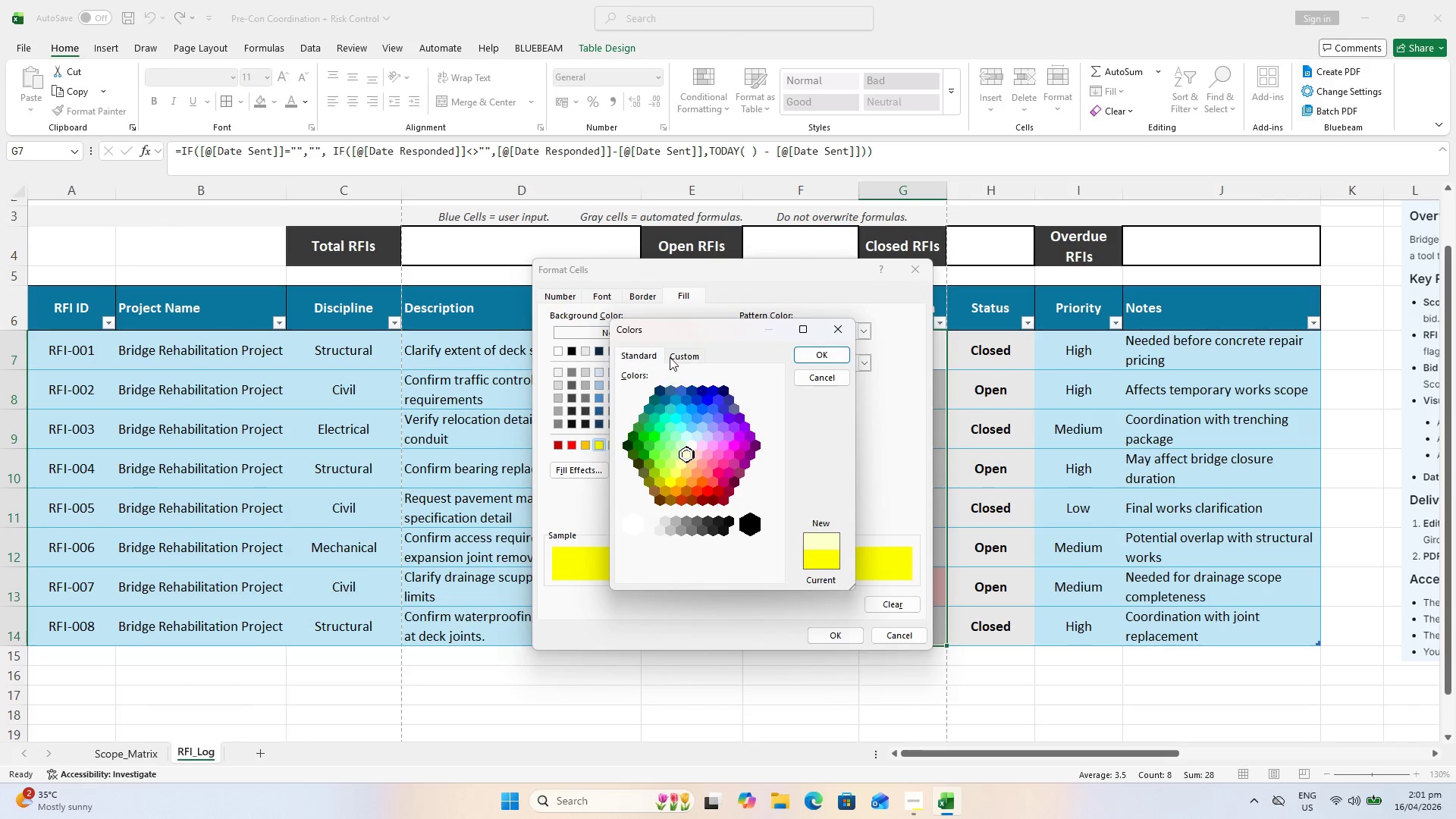 
left_click([678, 356])
 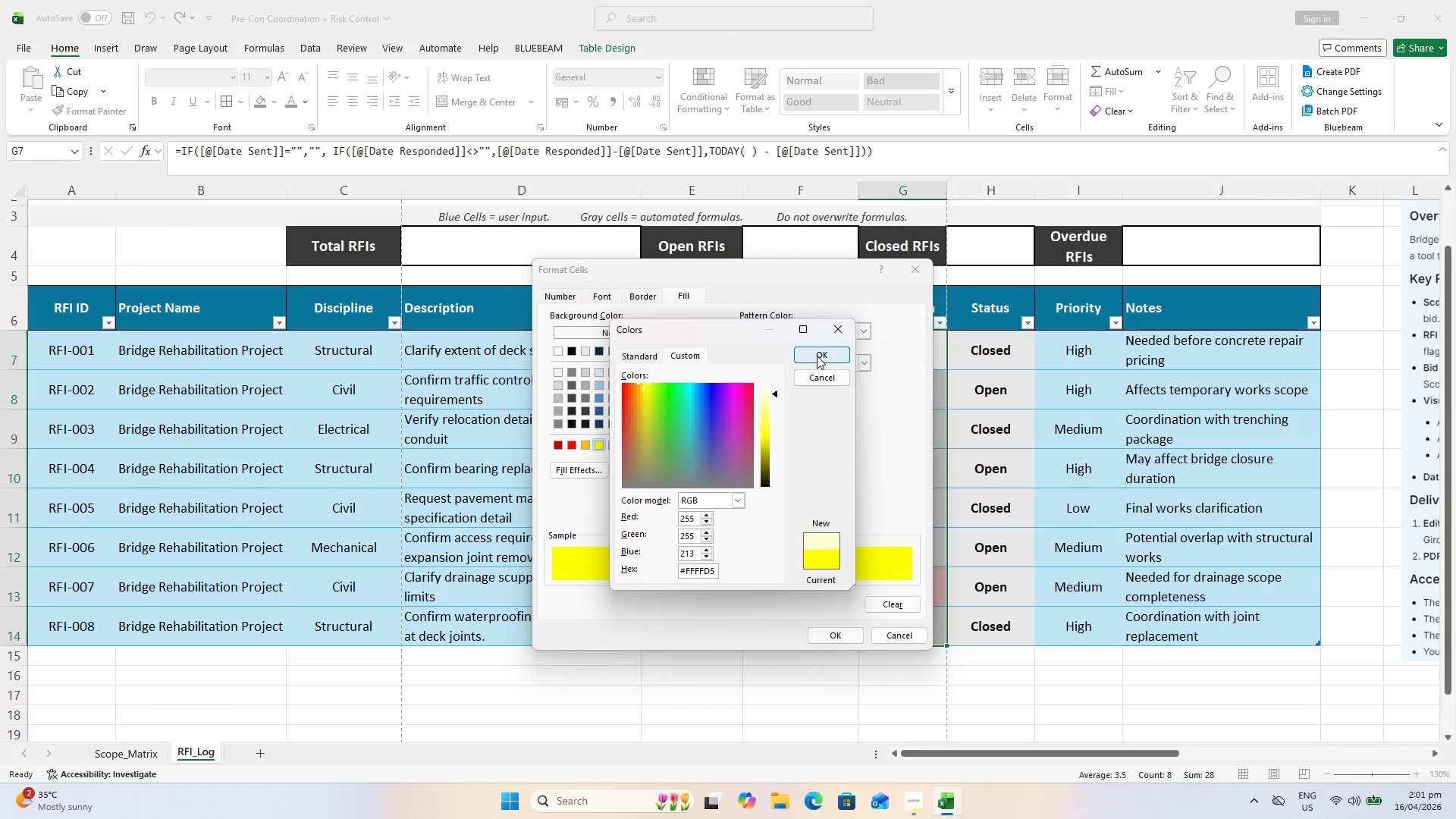 
left_click([856, 638])
 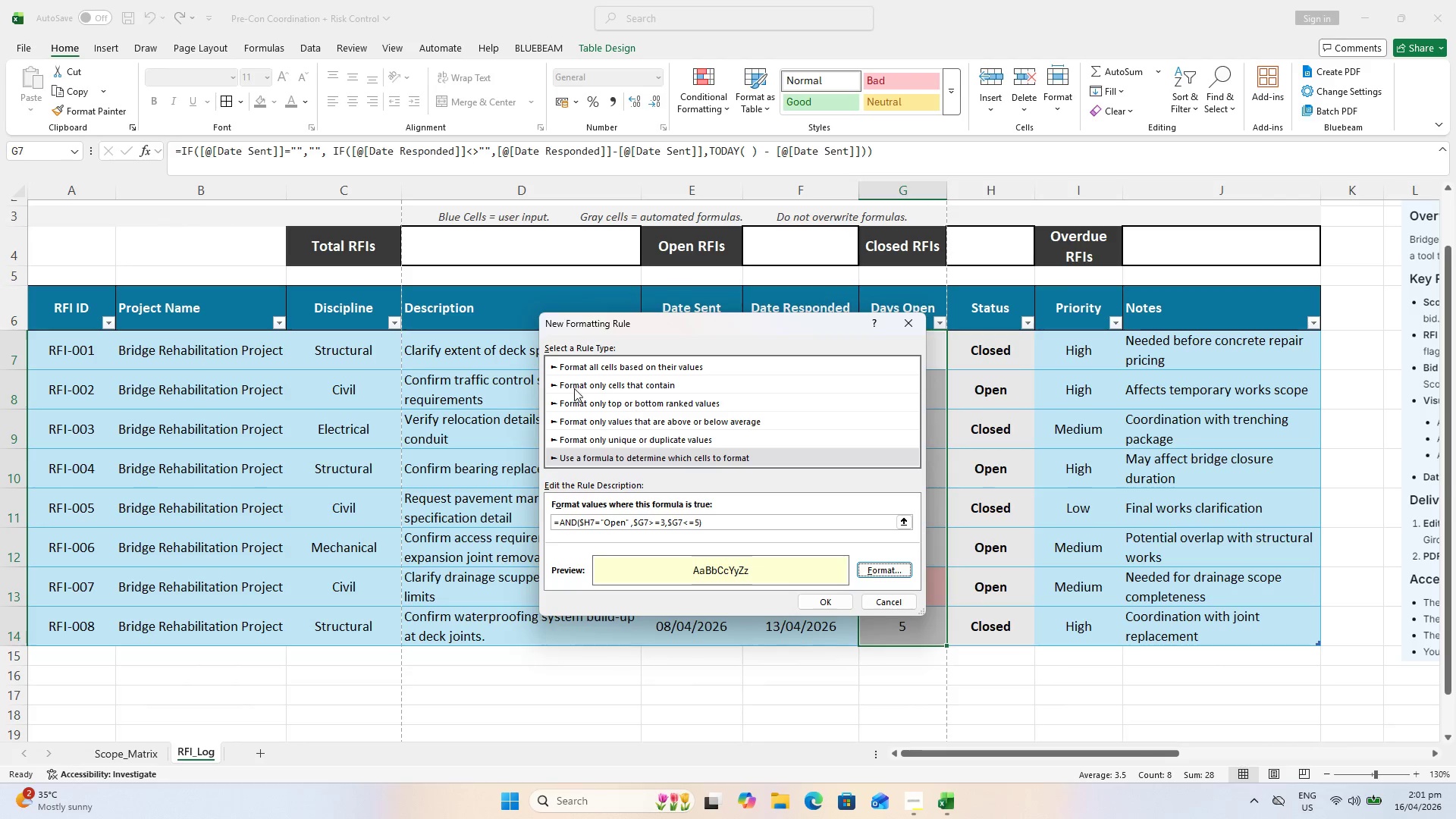 
left_click_drag(start_coordinate=[855, 563], to_coordinate=[859, 566])
 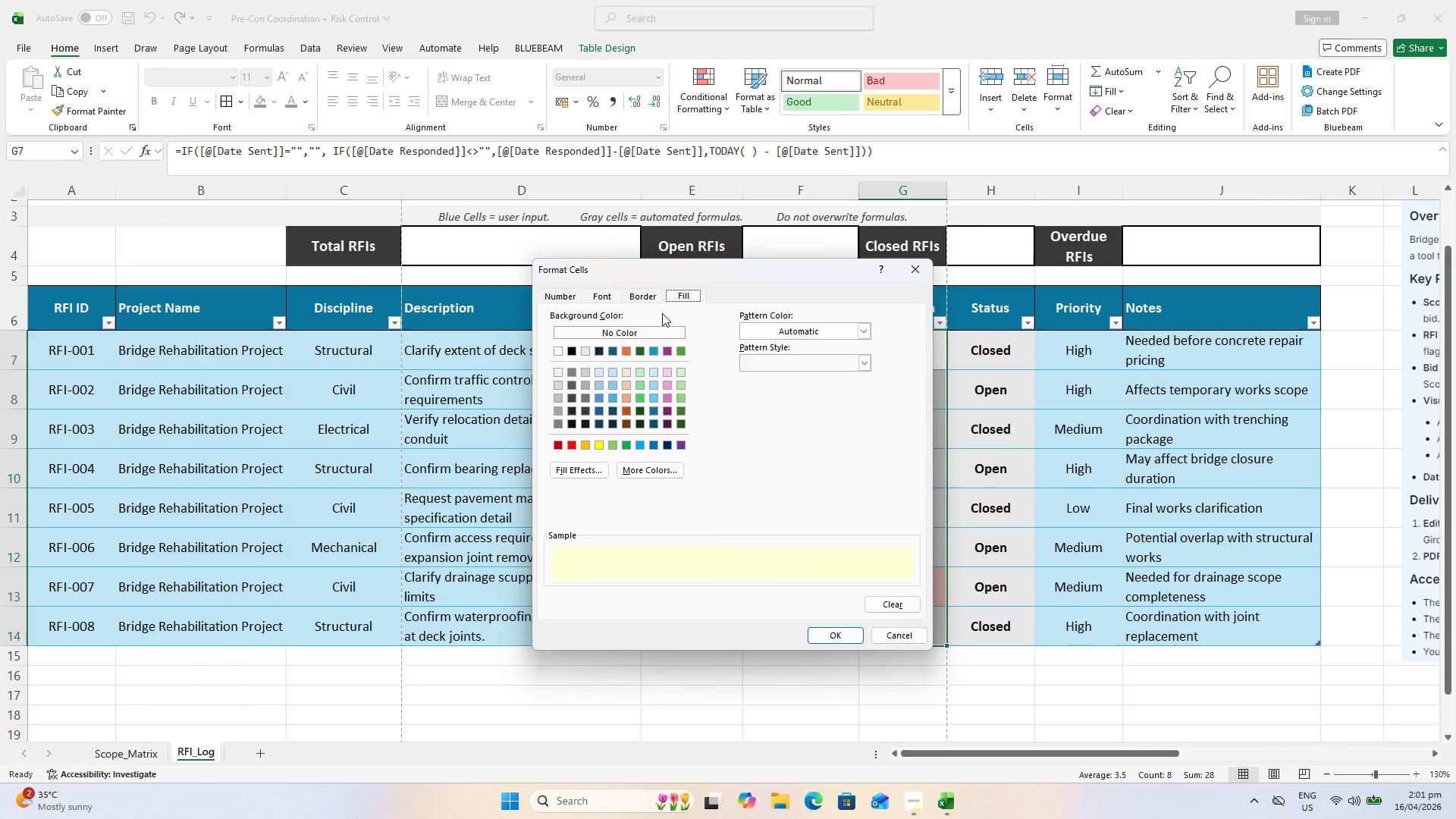 
left_click([640, 302])
 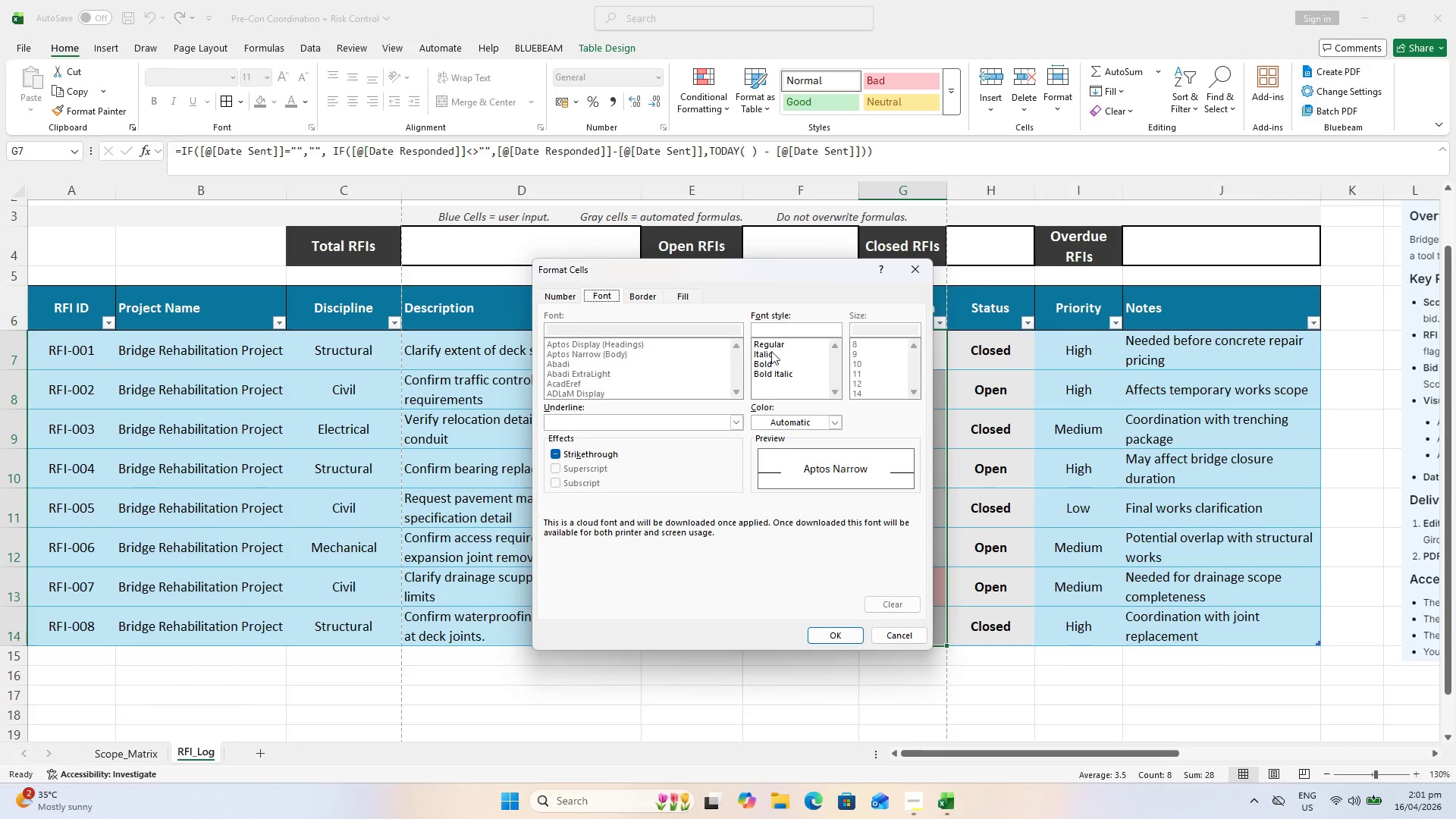 
left_click([775, 359])
 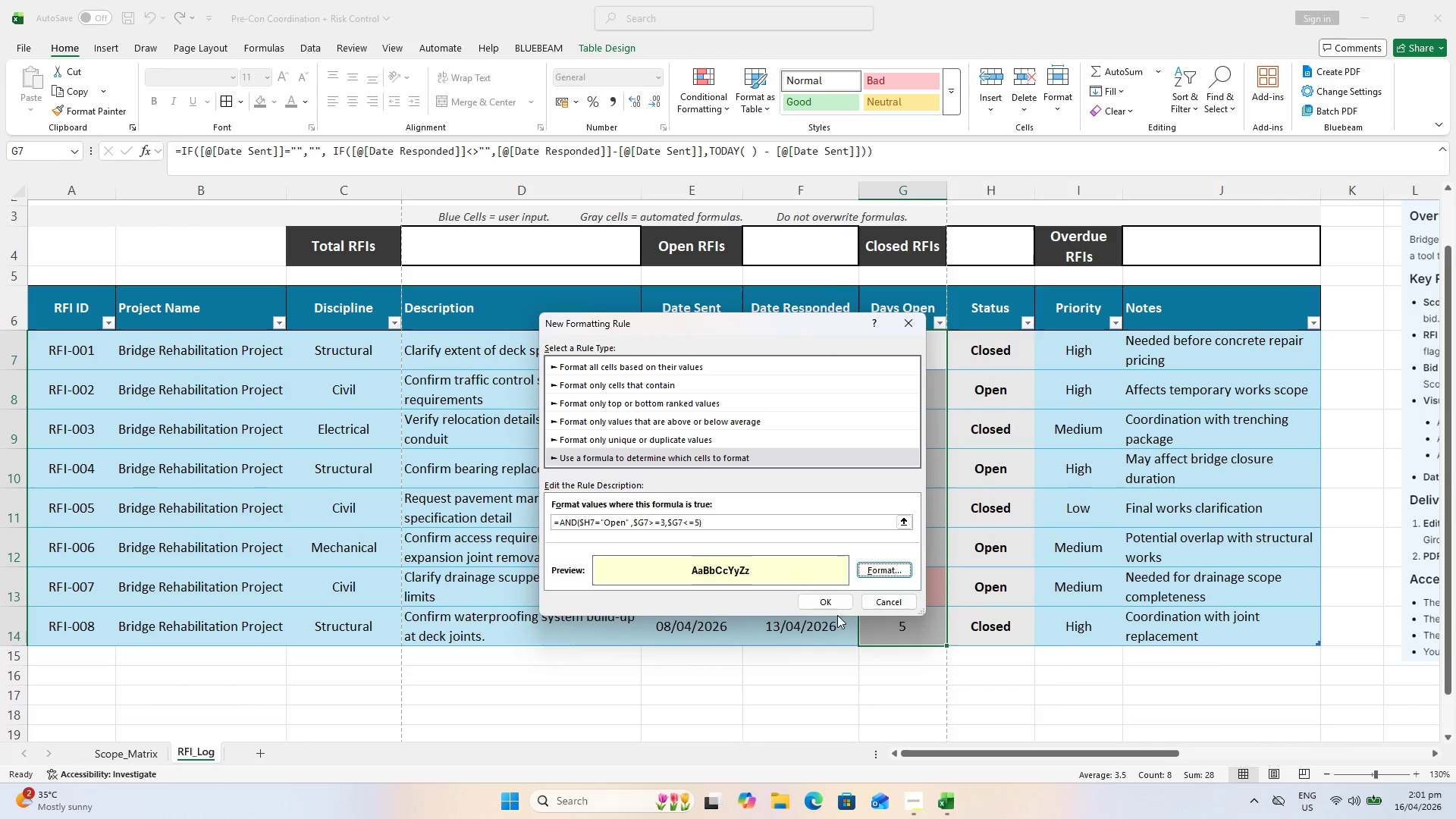 
left_click([850, 601])
 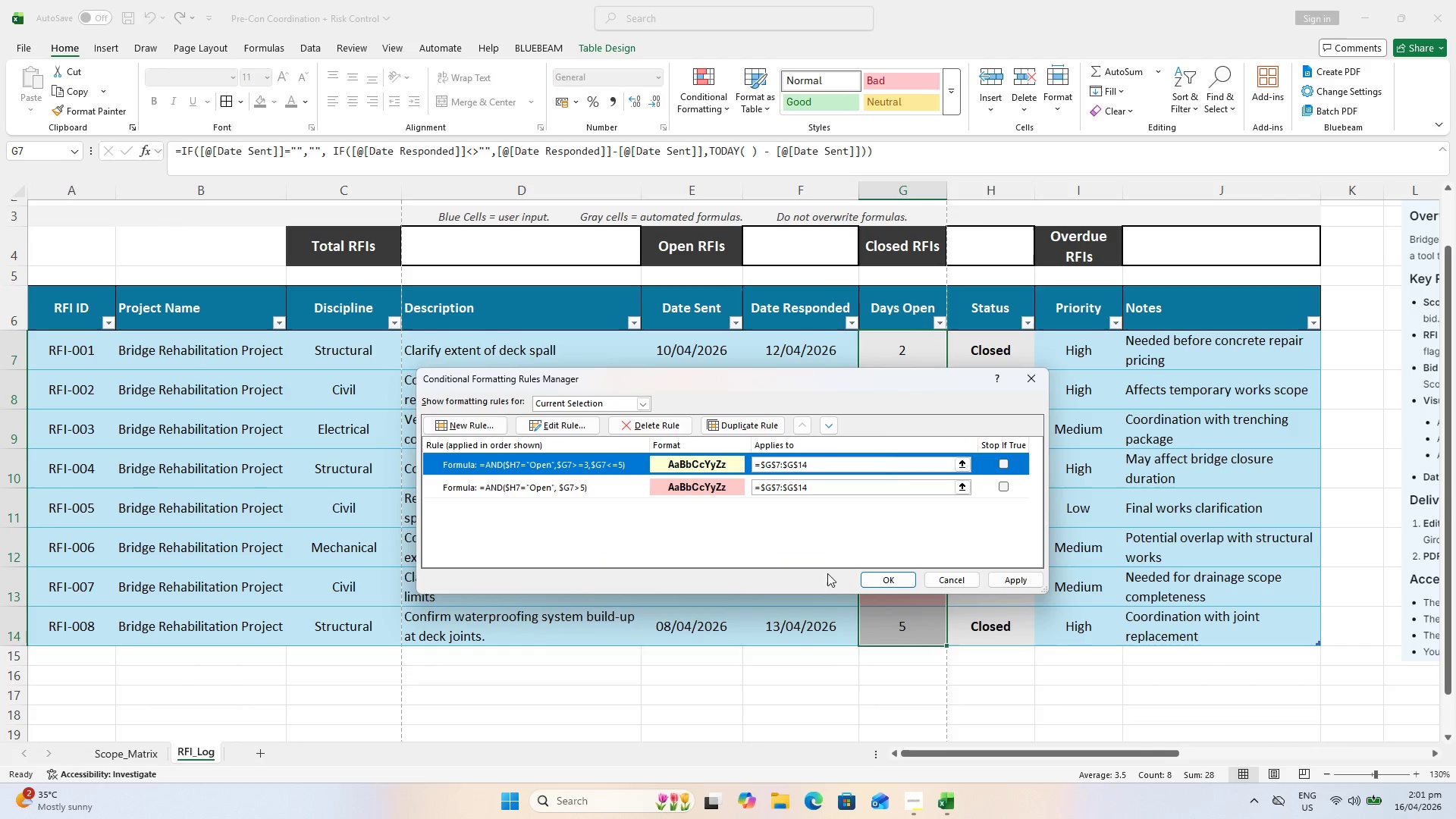 
left_click_drag(start_coordinate=[860, 377], to_coordinate=[652, 342])
 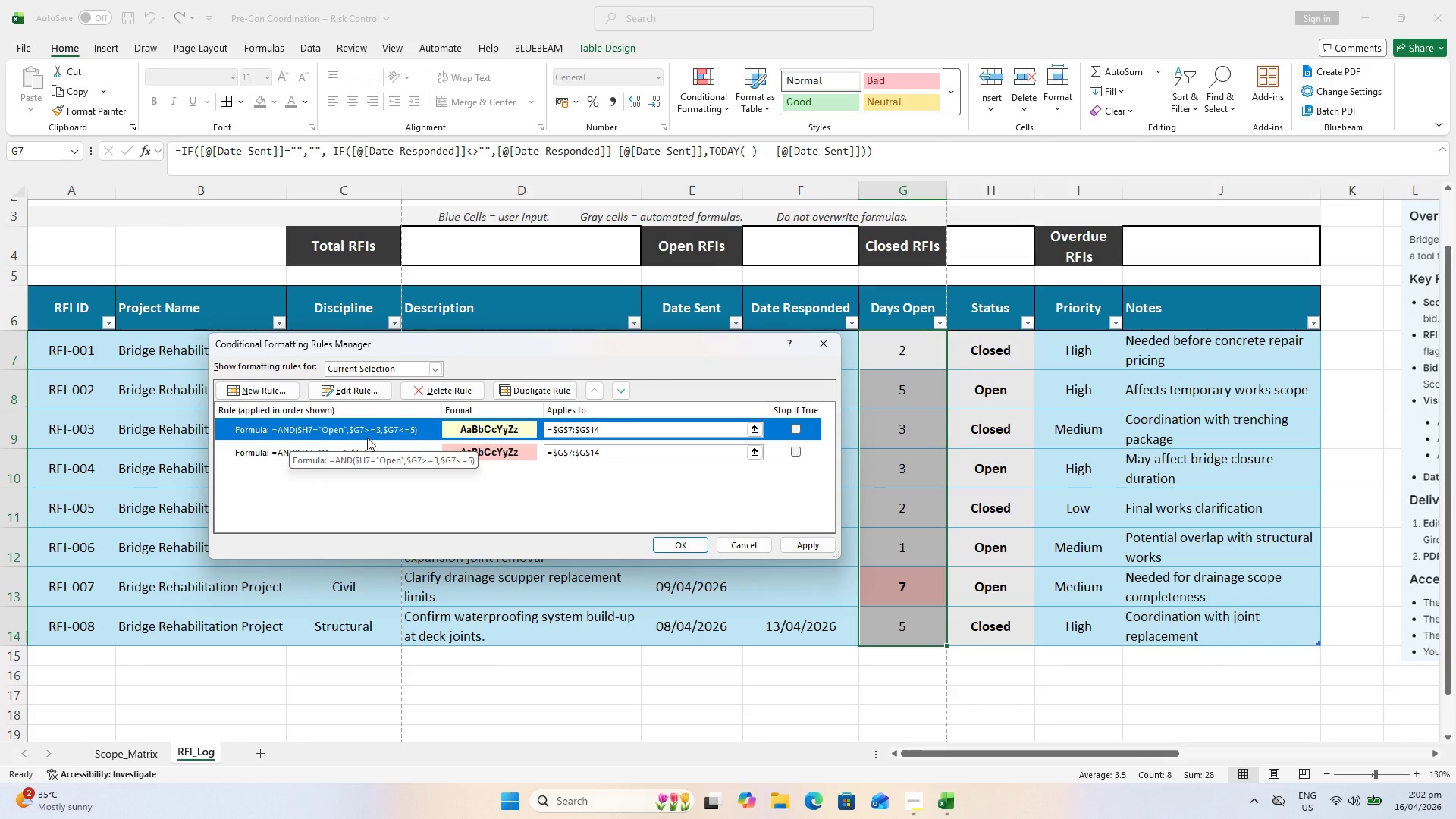 
wait(40.16)
 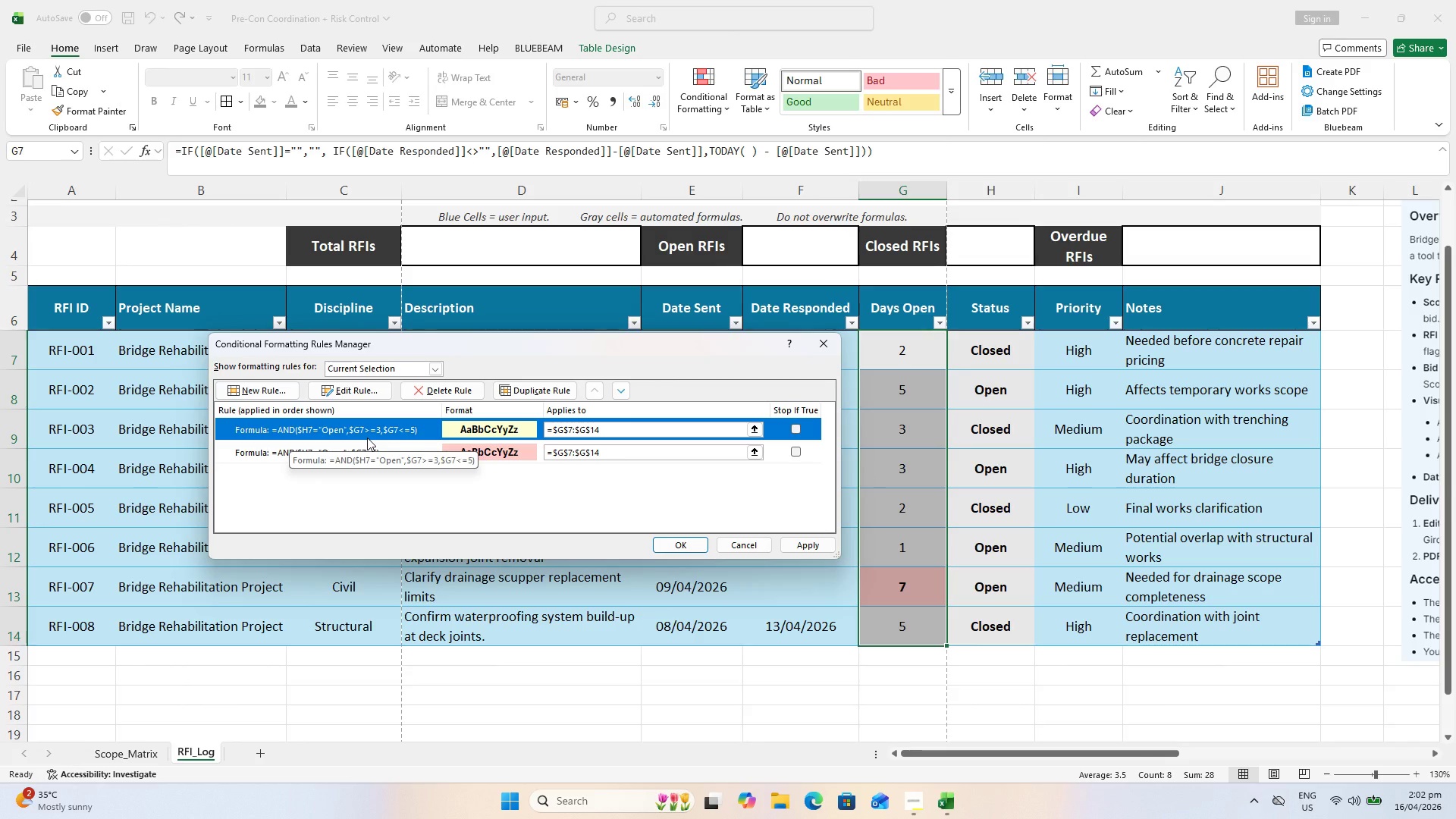 
left_click([818, 548])
 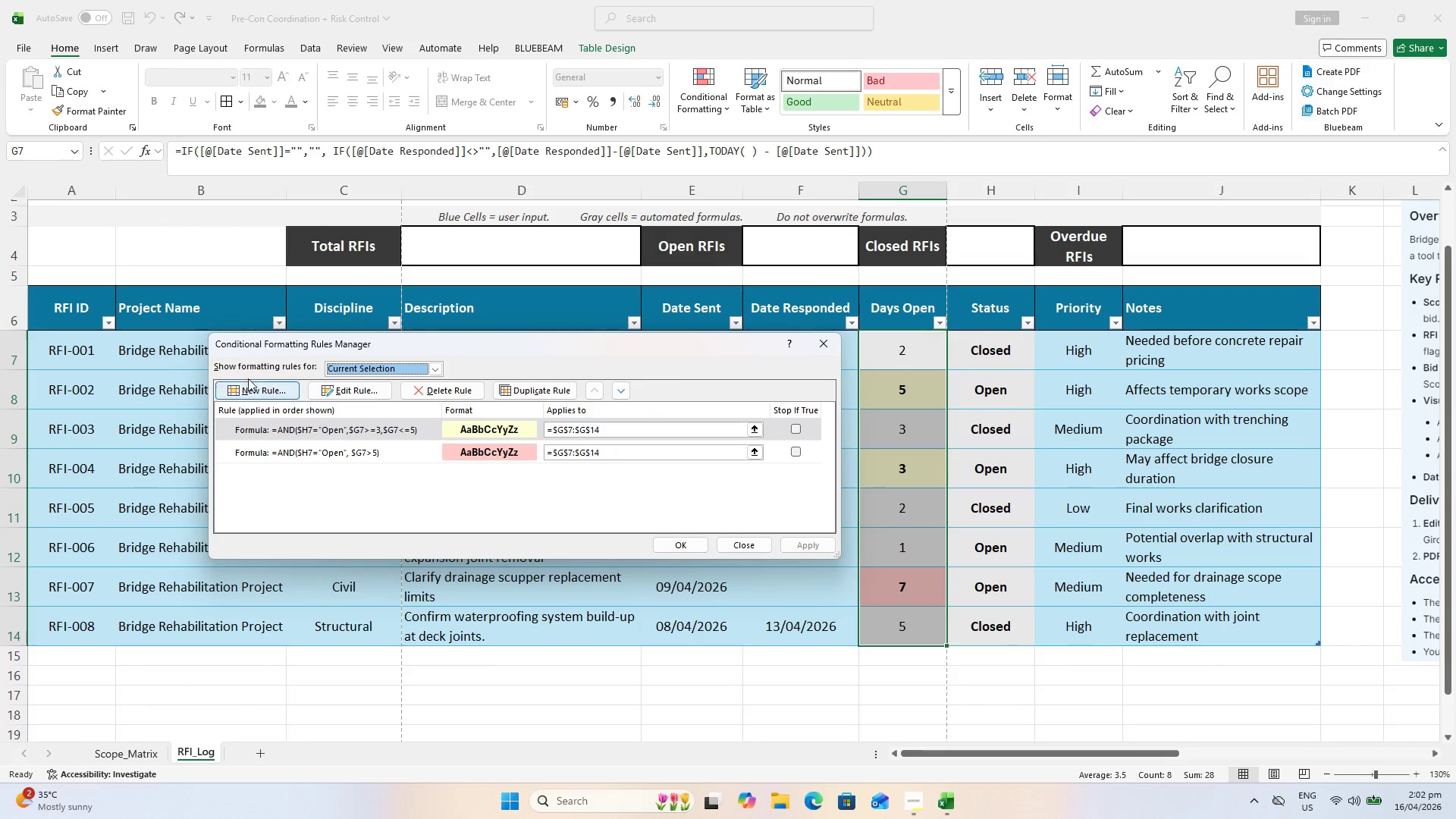 
left_click([253, 386])
 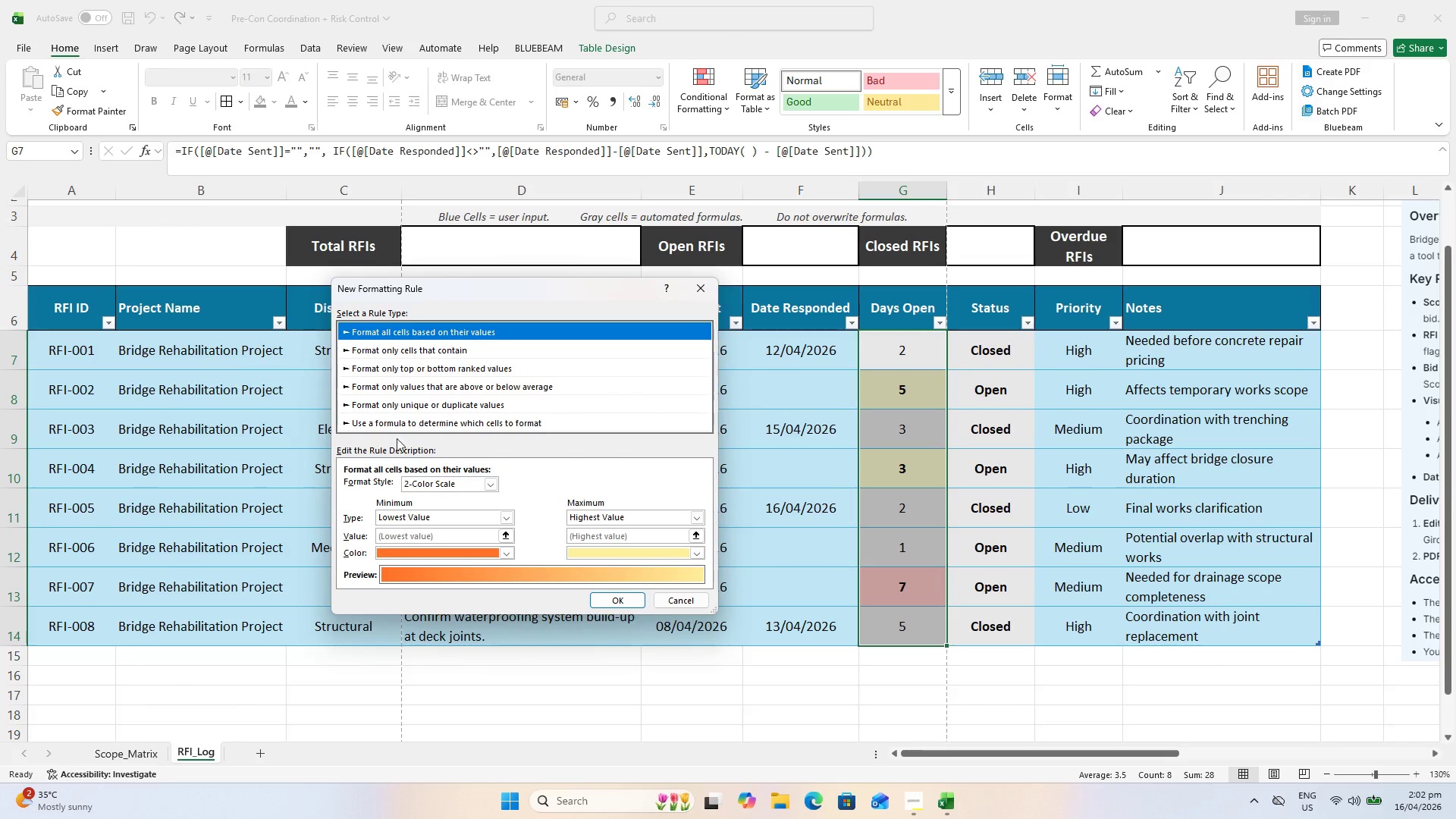 
left_click([403, 415])
 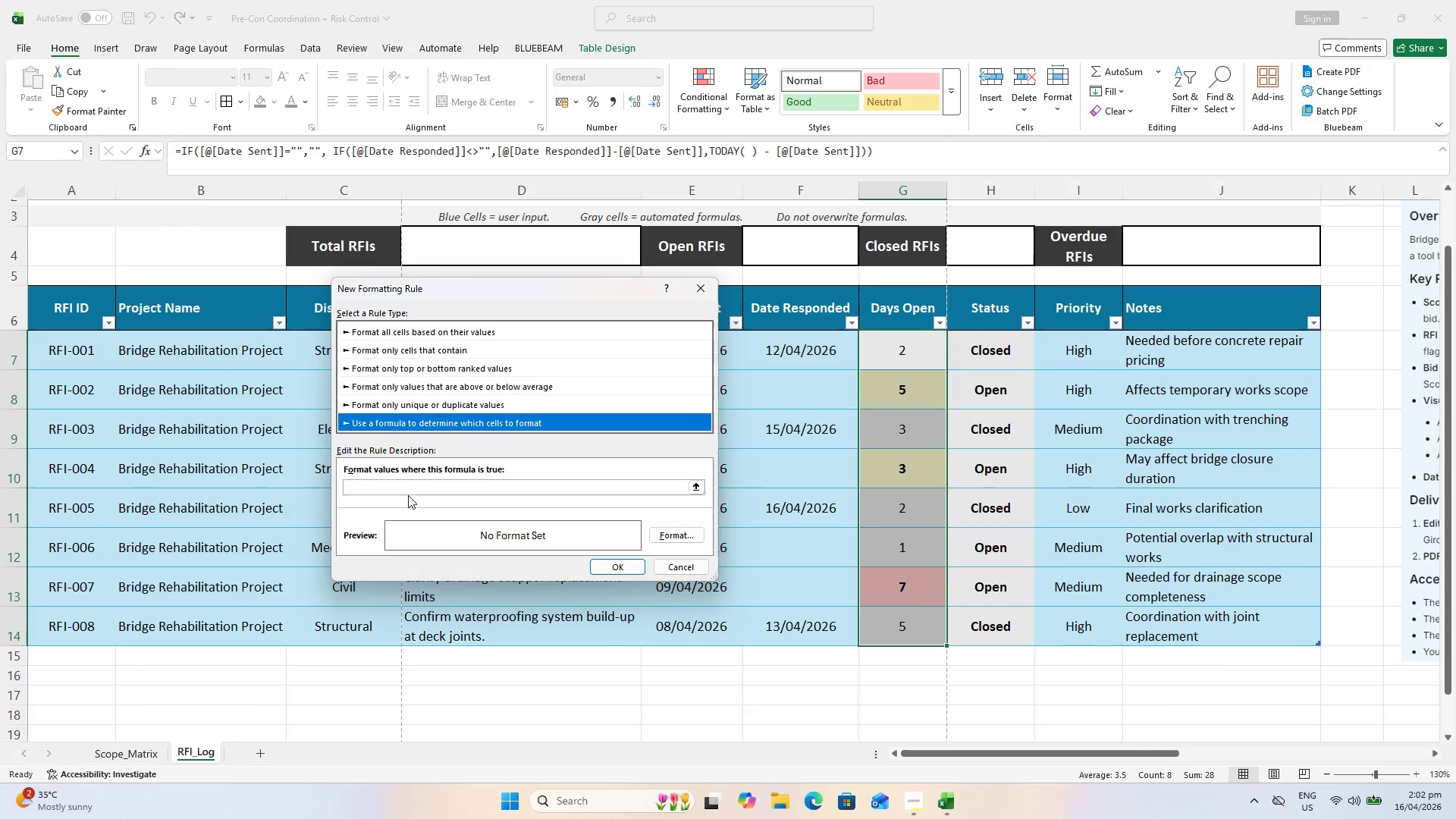 
left_click([398, 482])
 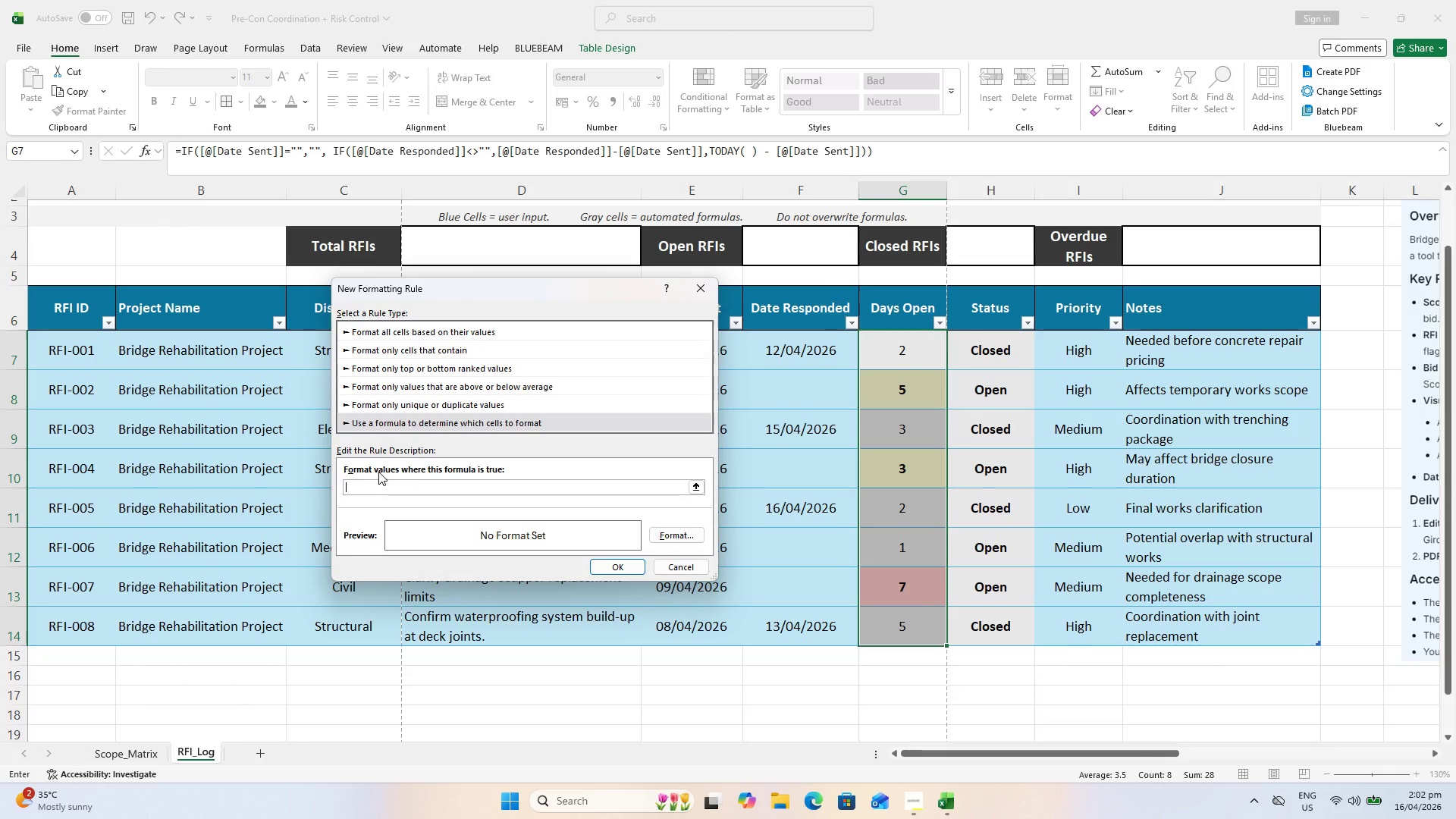 
wait(17.39)
 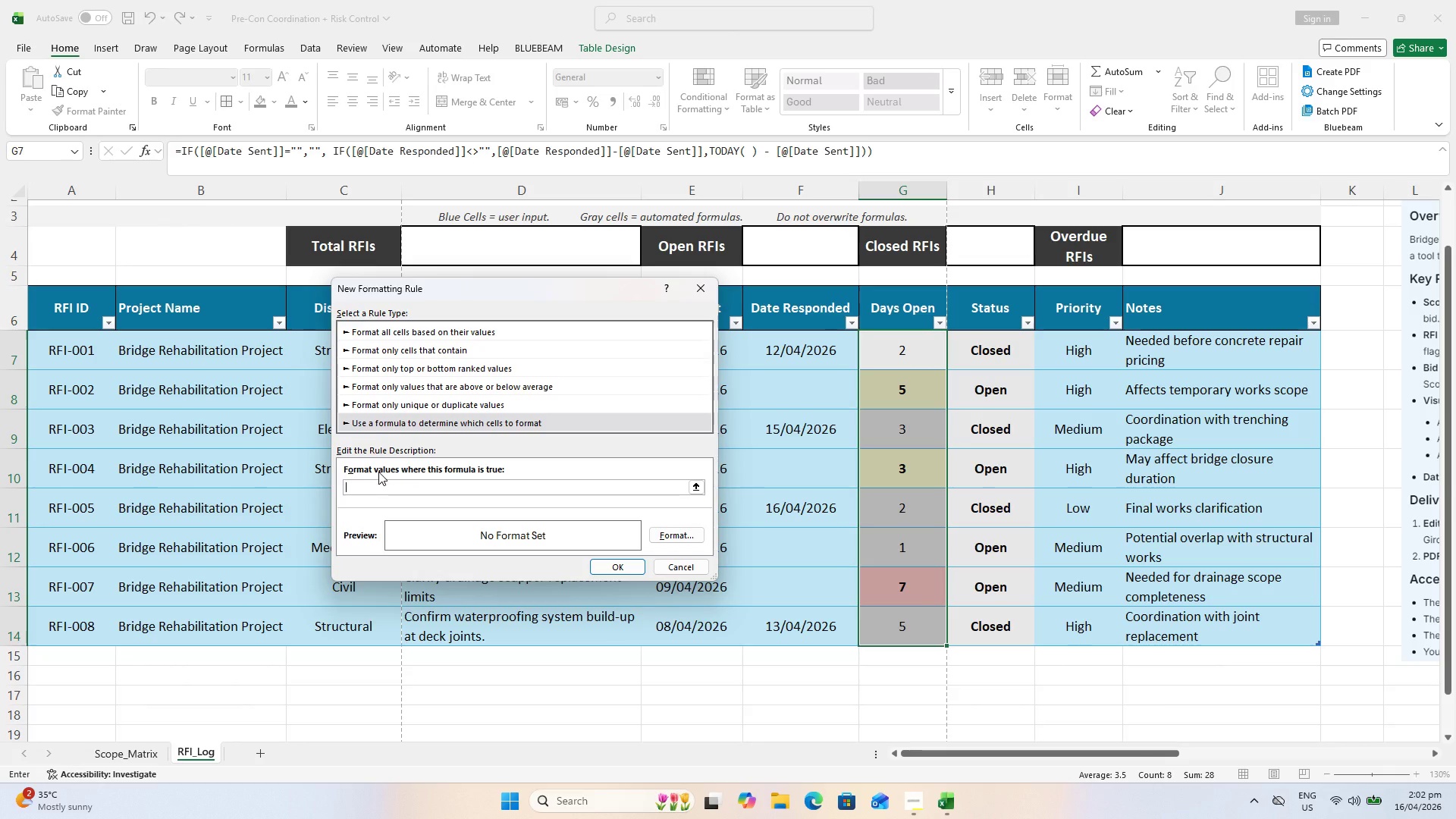 
type(=AND()
 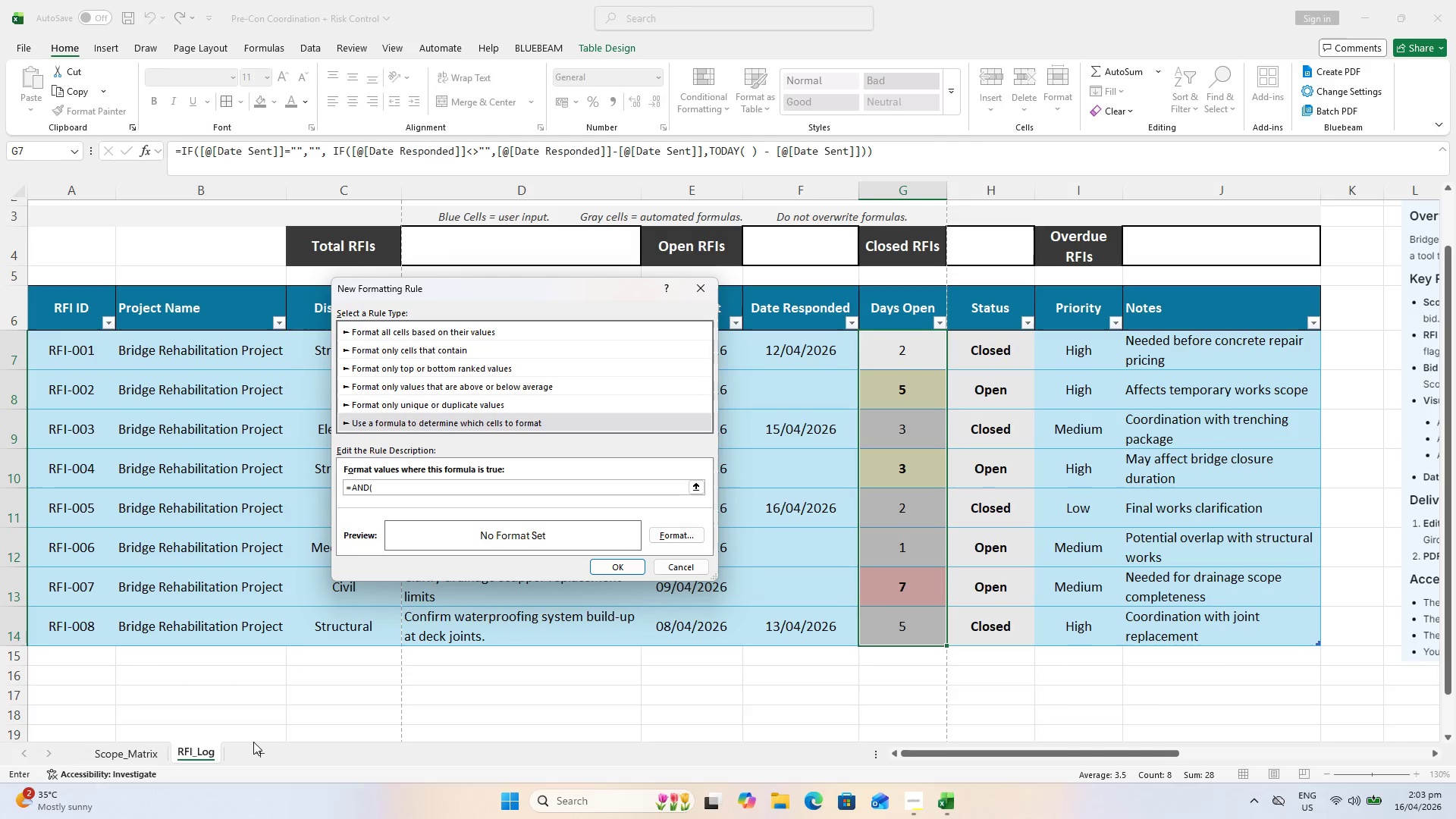 
wait(6.28)
 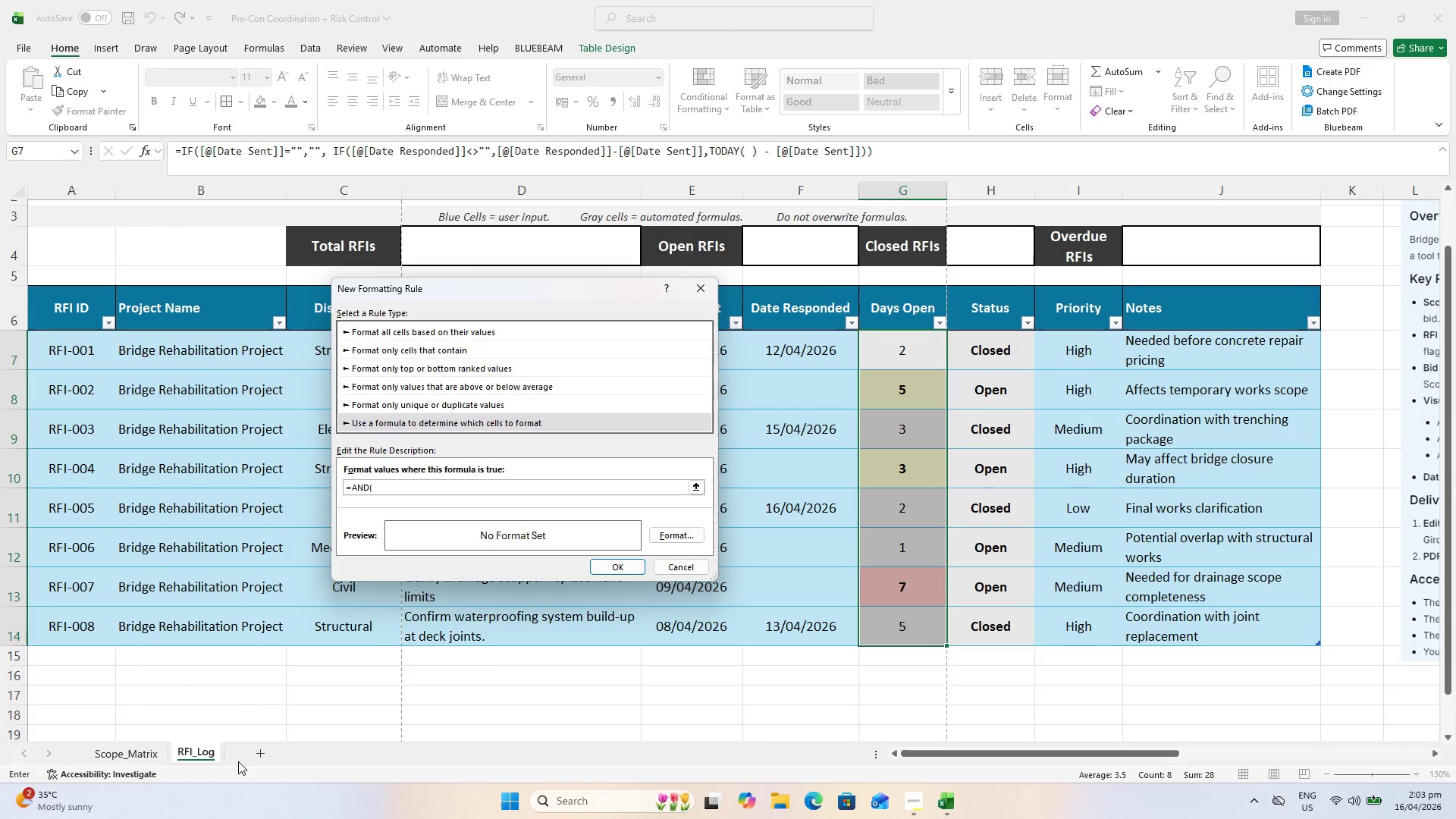 
type($H7)
 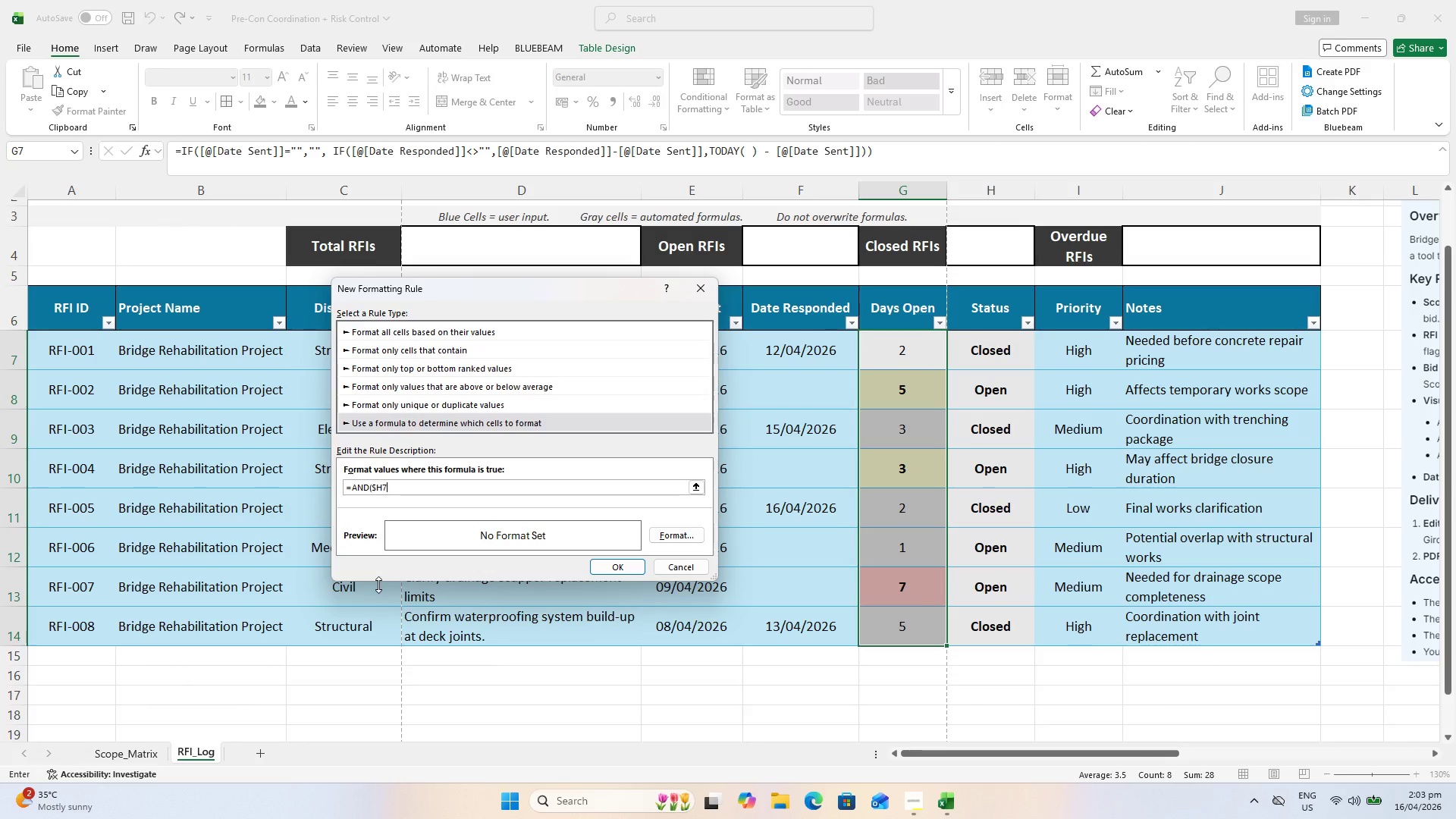 
type(="Open",)
 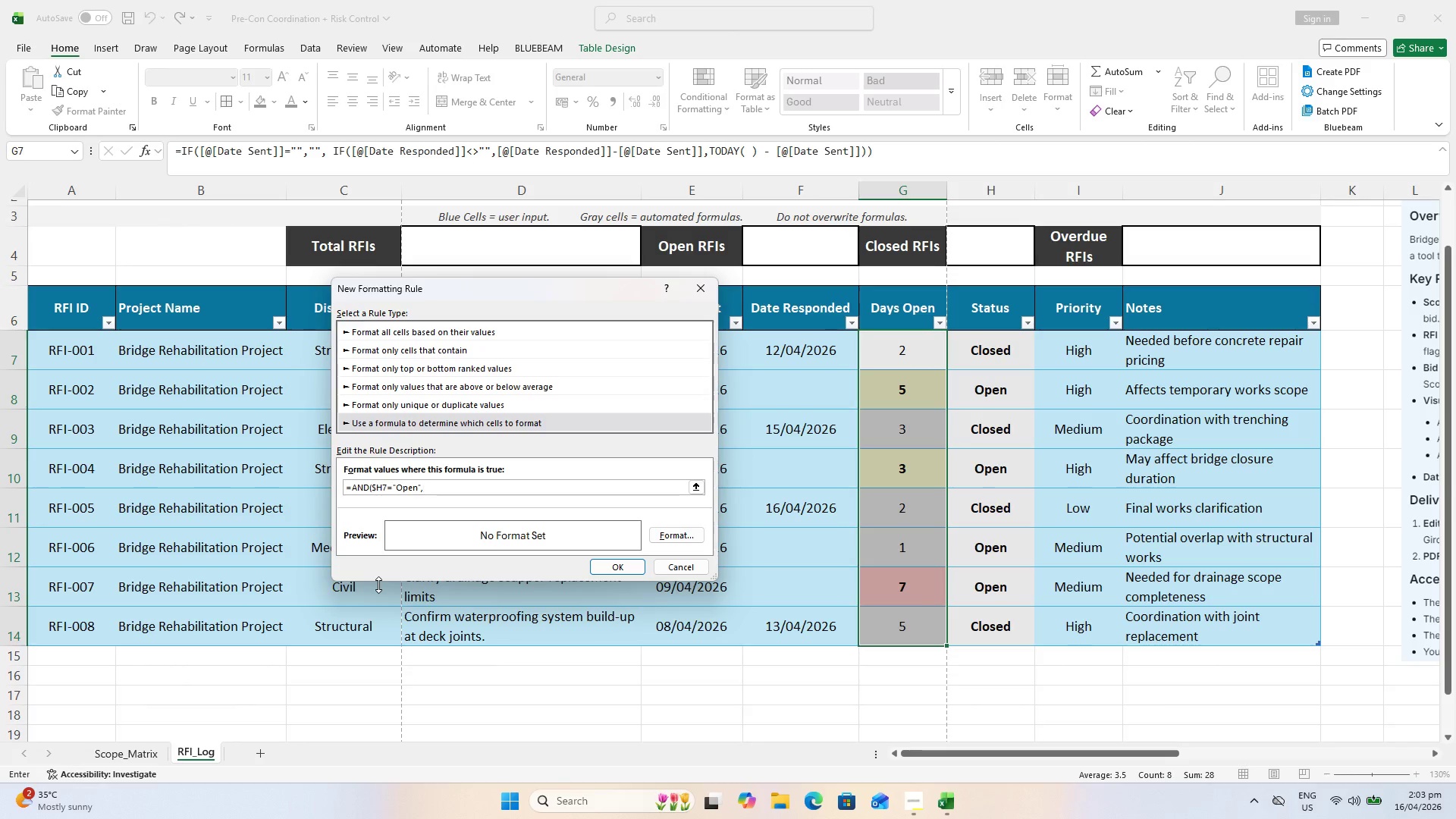 
hold_key(key=ShiftLeft, duration=0.44)
 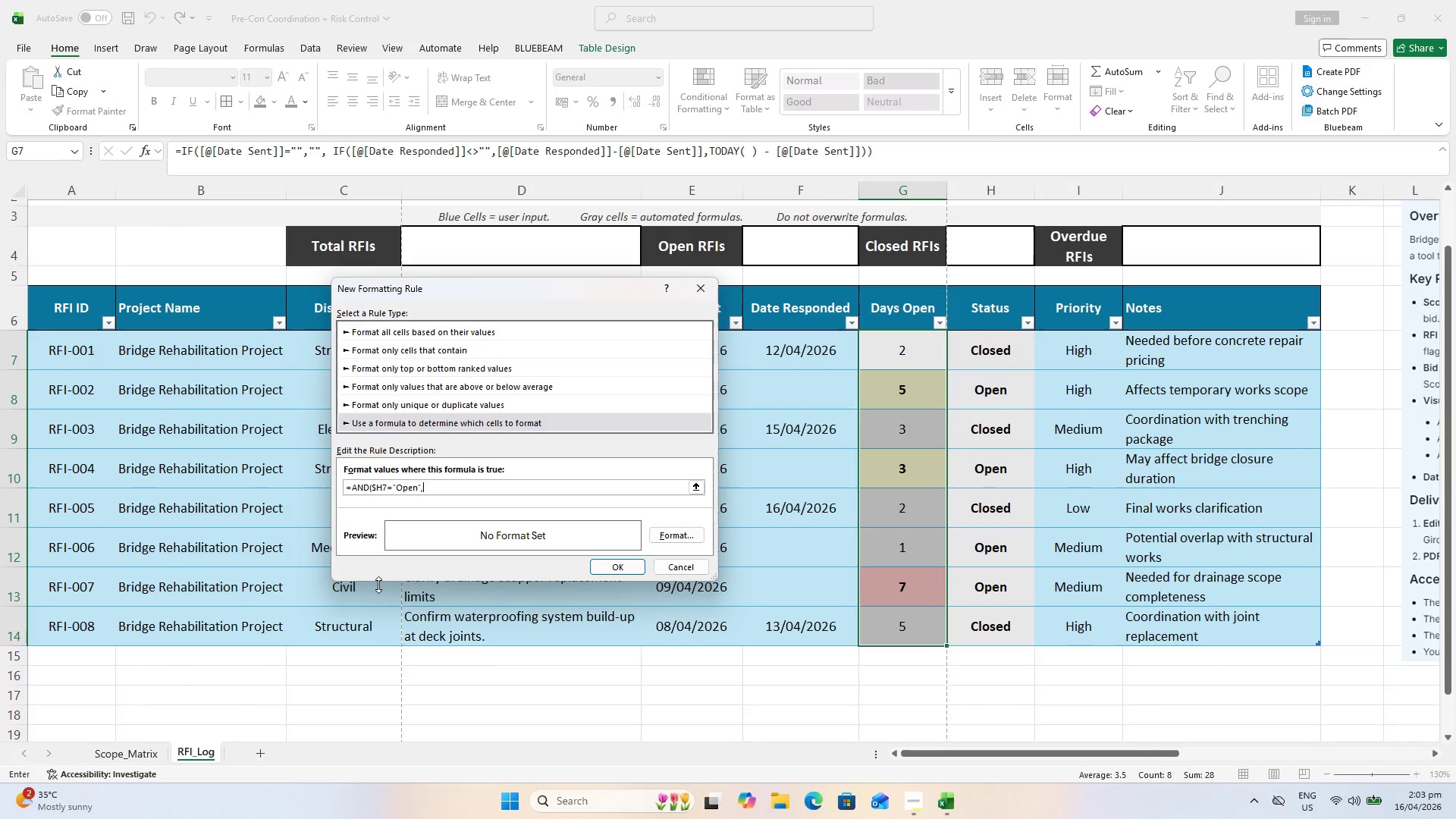 
wait(20.83)
 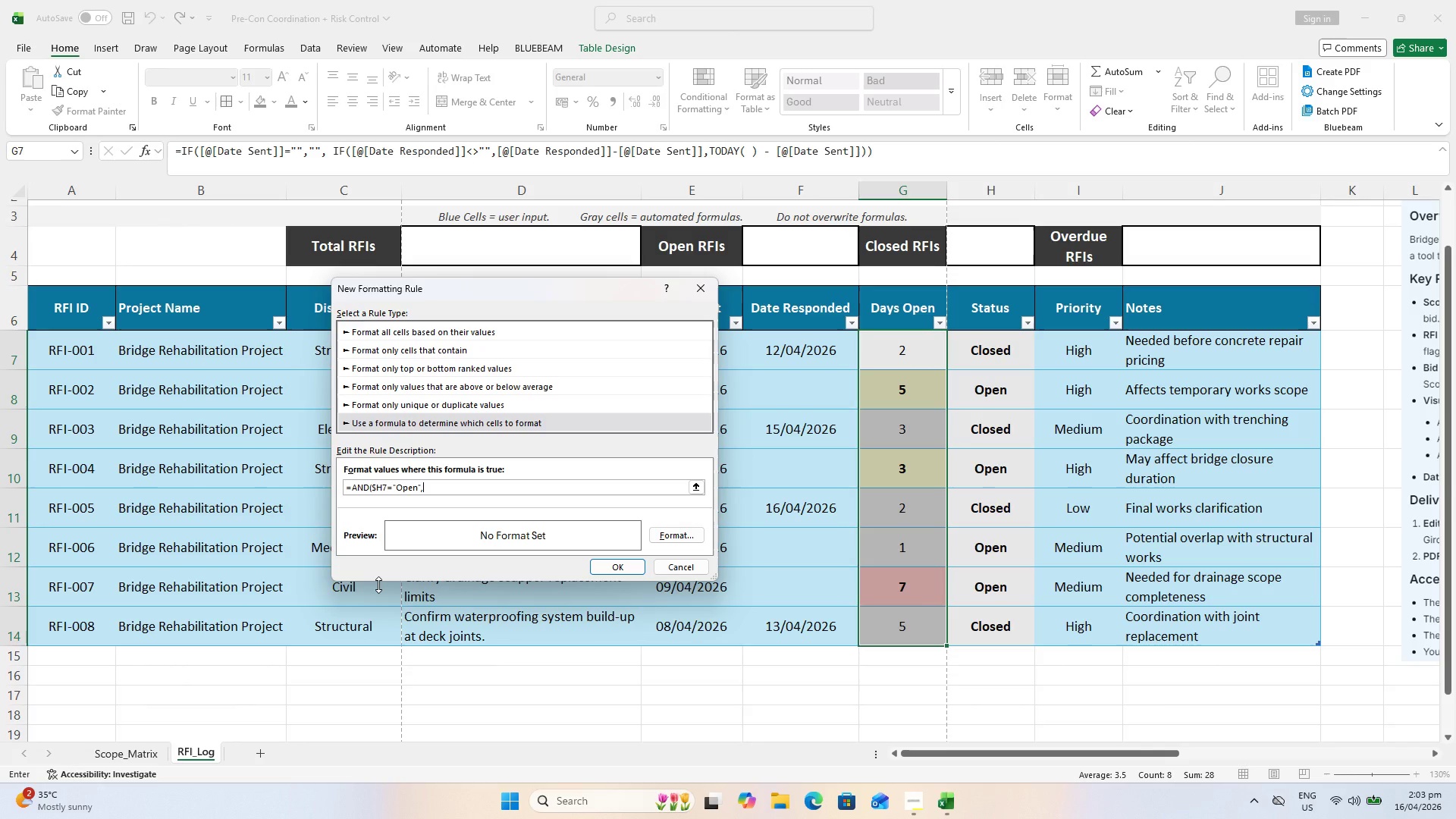 
type( $G7>=0,$G7<3))
 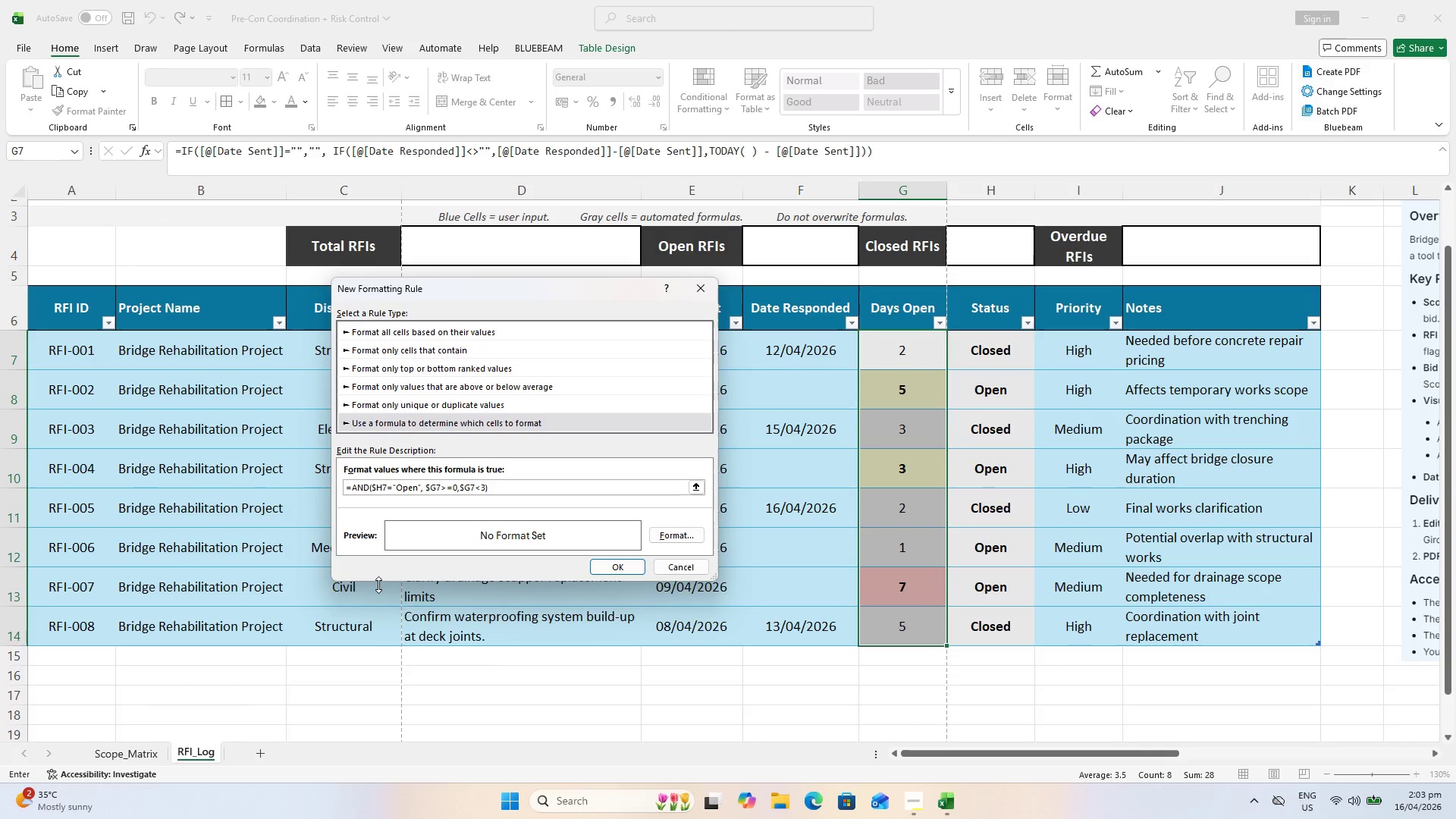 
wait(9.28)
 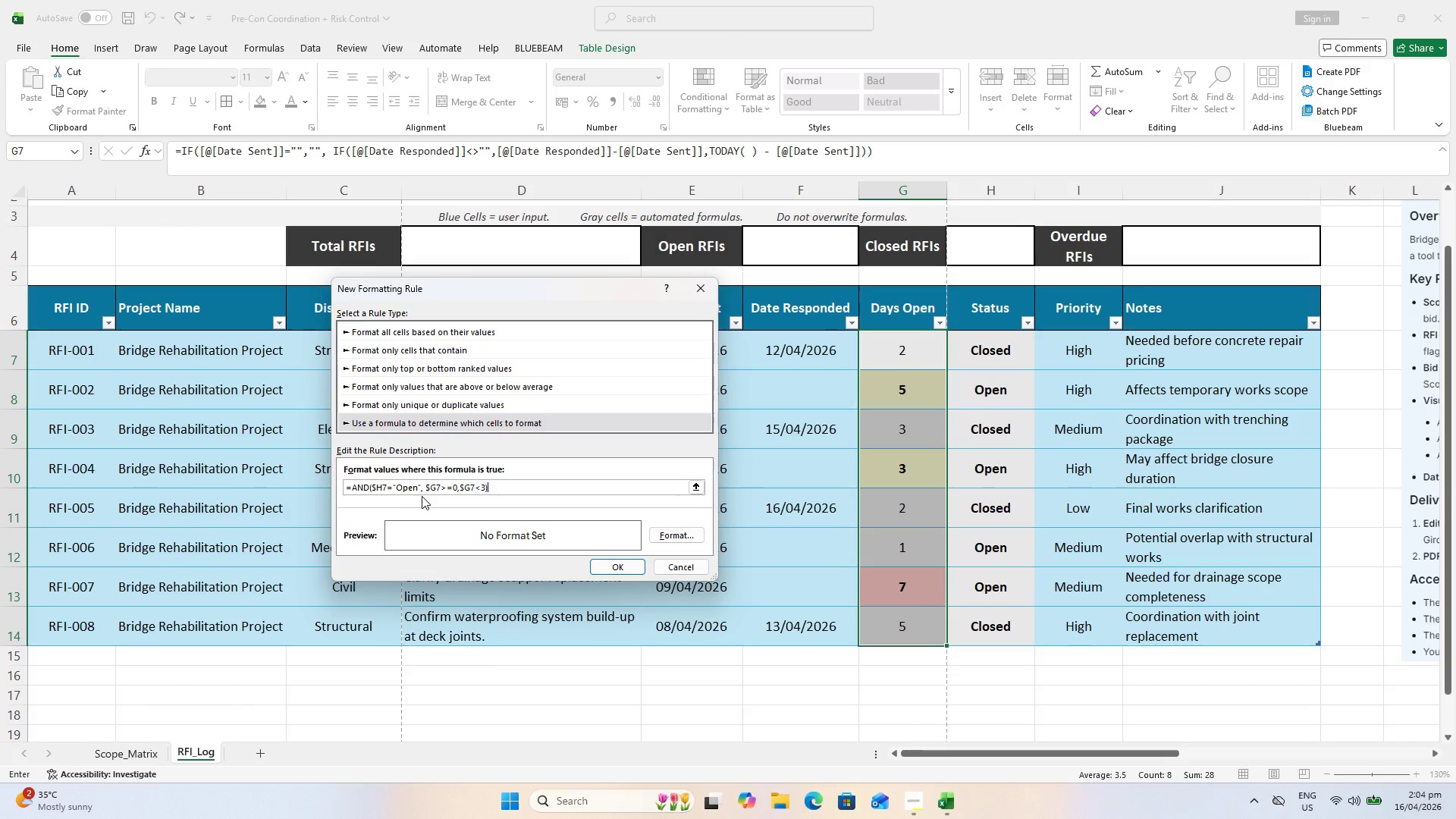 
left_click([679, 540])
 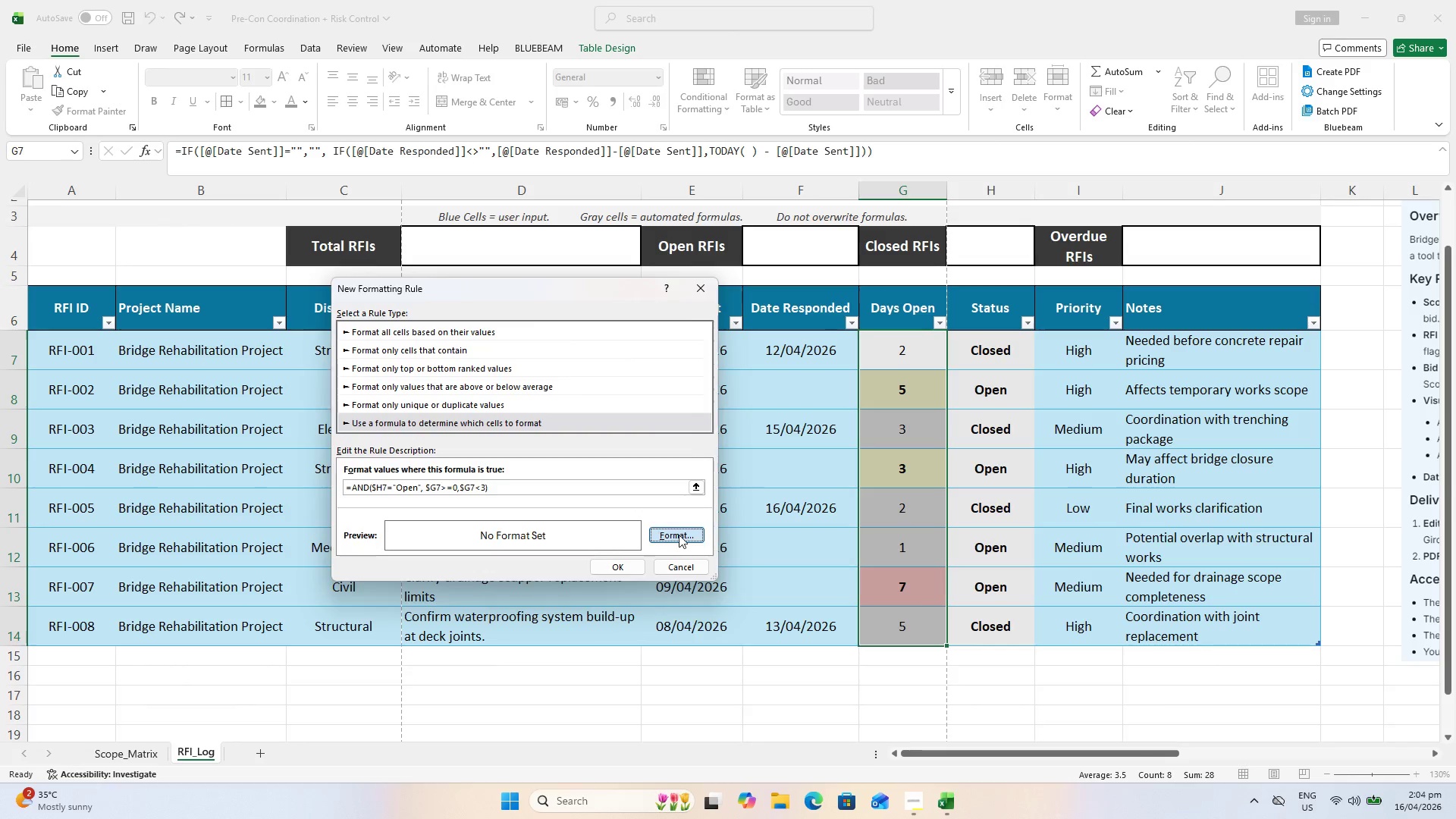 
mouse_move([695, 523])
 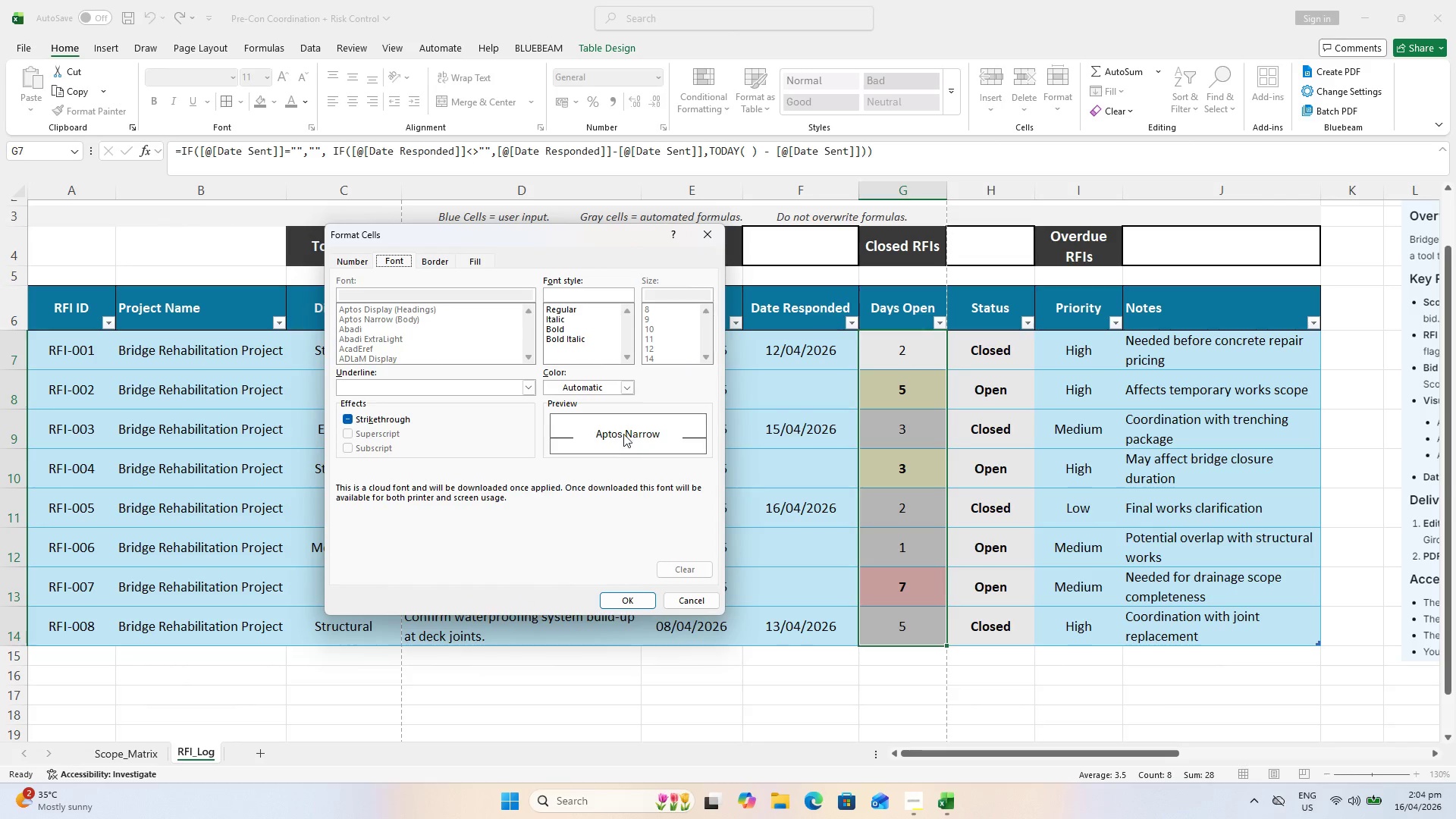 
left_click([482, 263])
 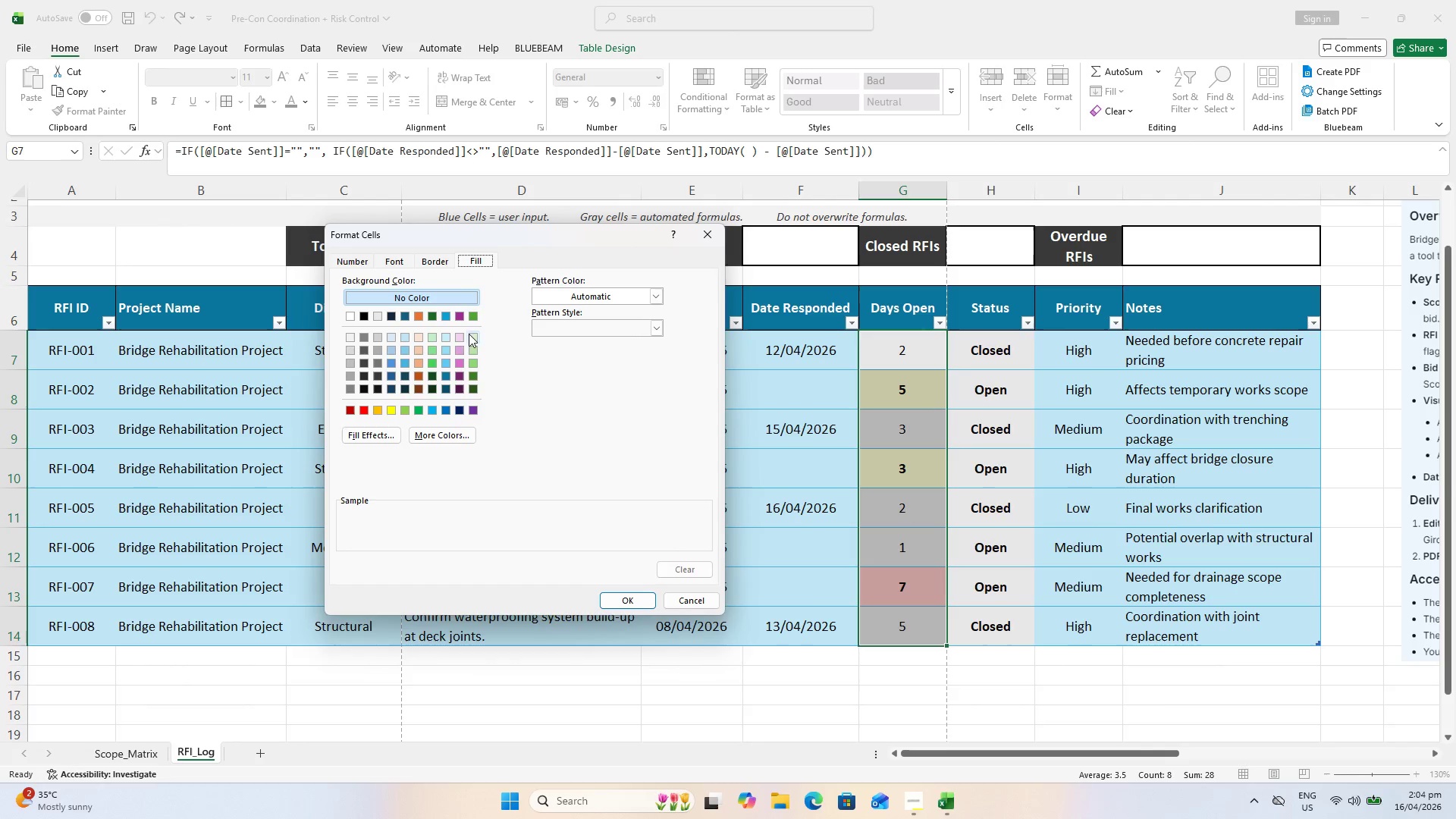 
left_click([430, 337])
 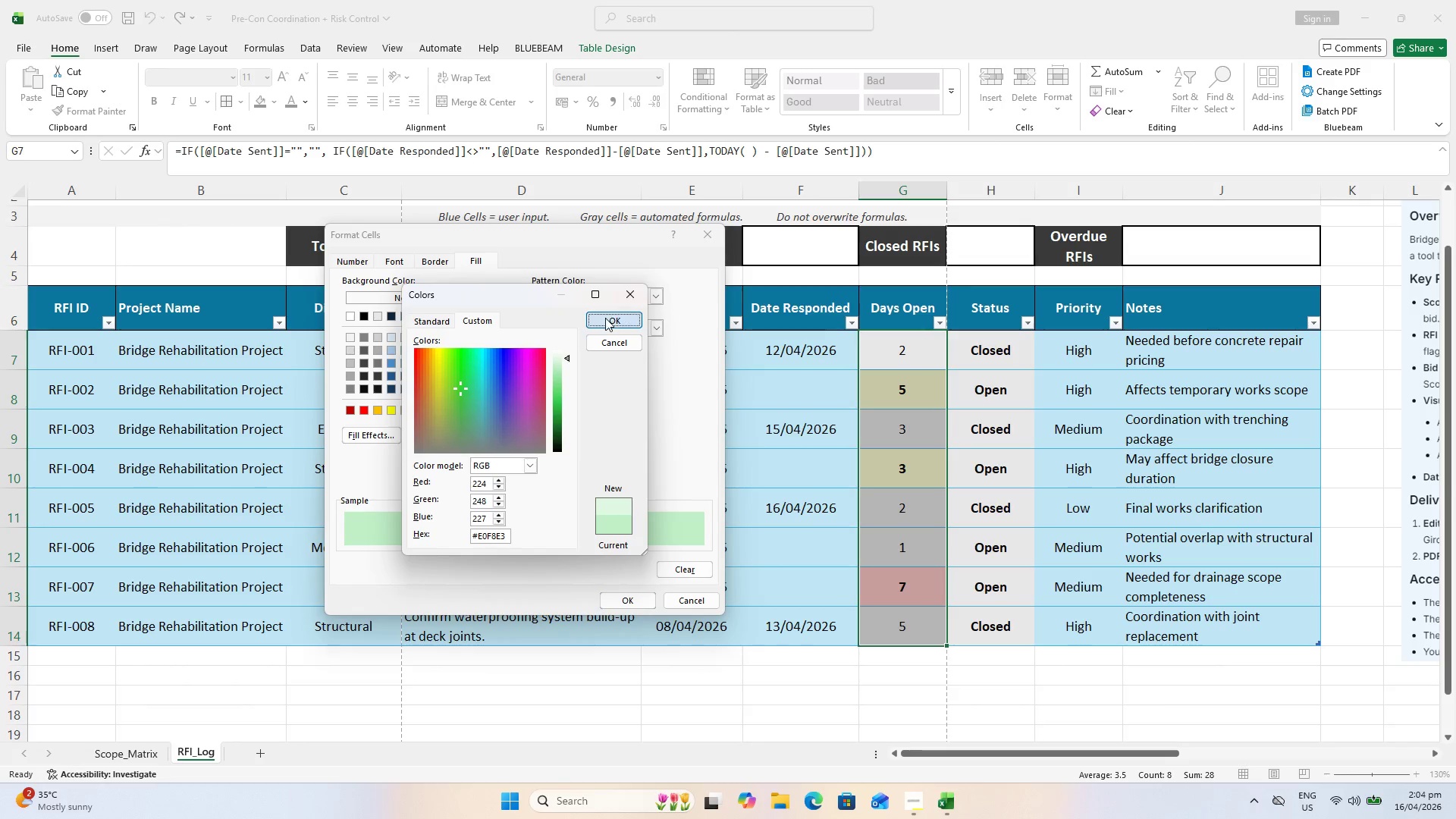 
wait(16.3)
 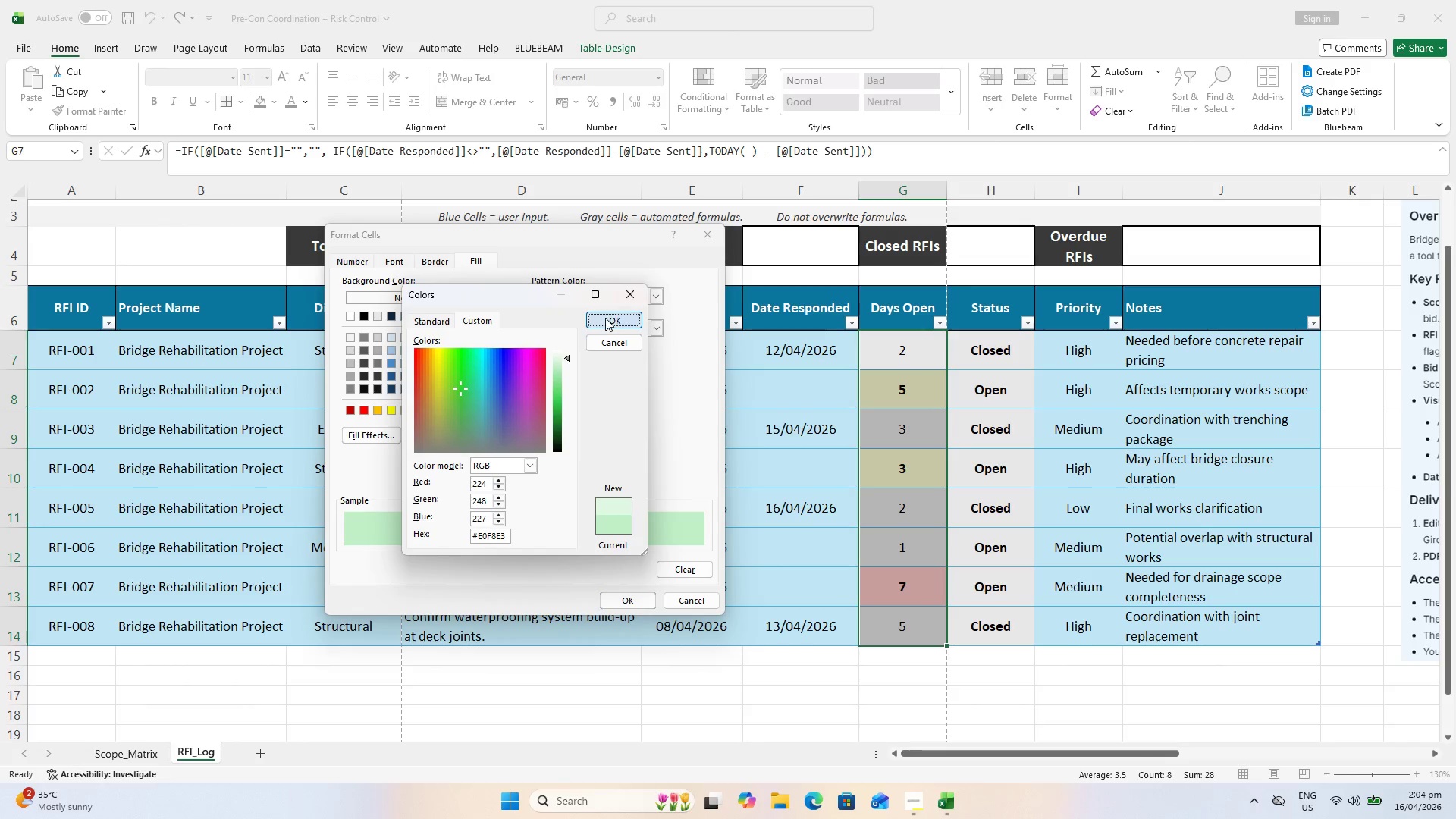 
left_click([621, 600])
 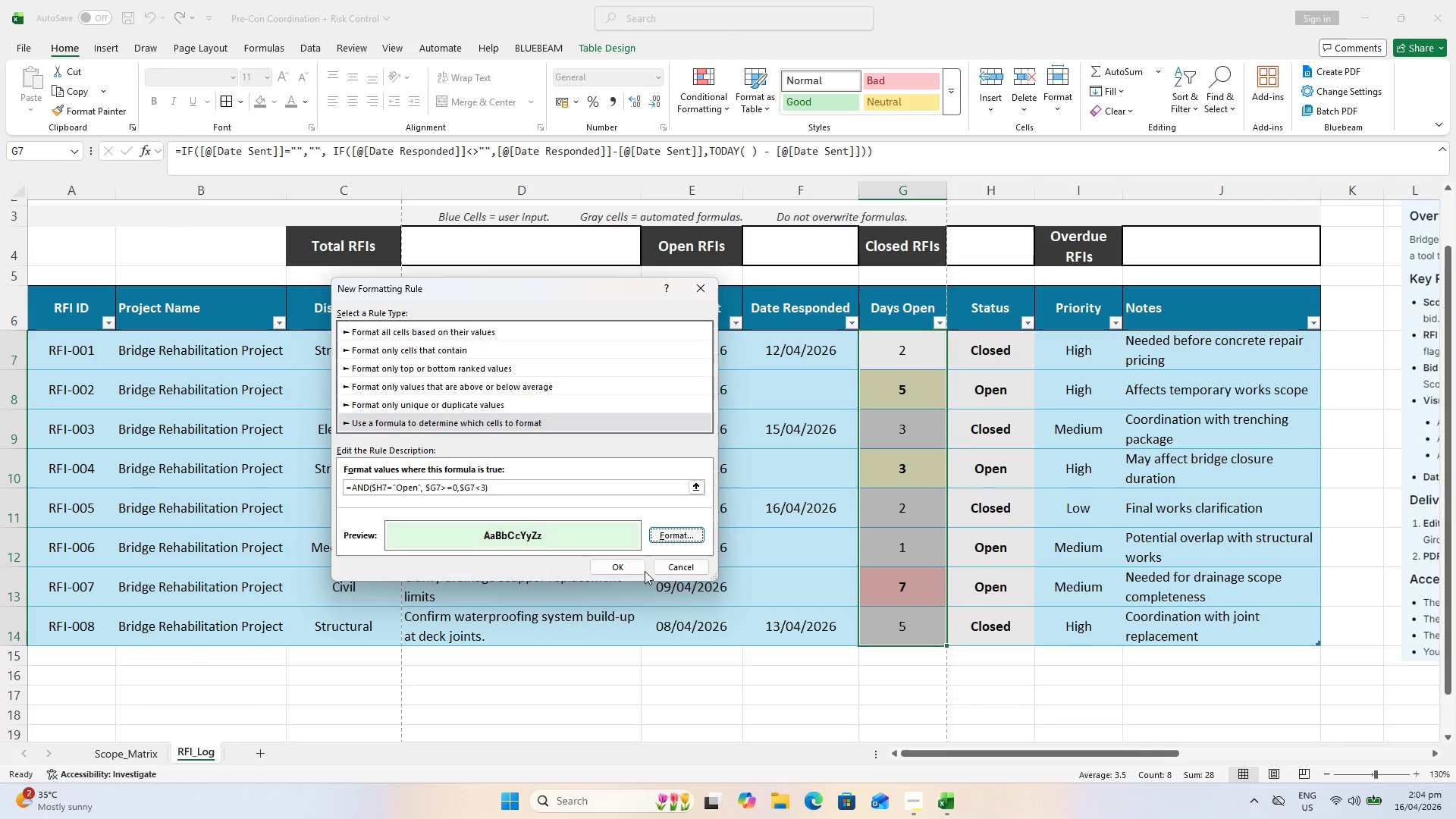 
left_click([626, 569])
 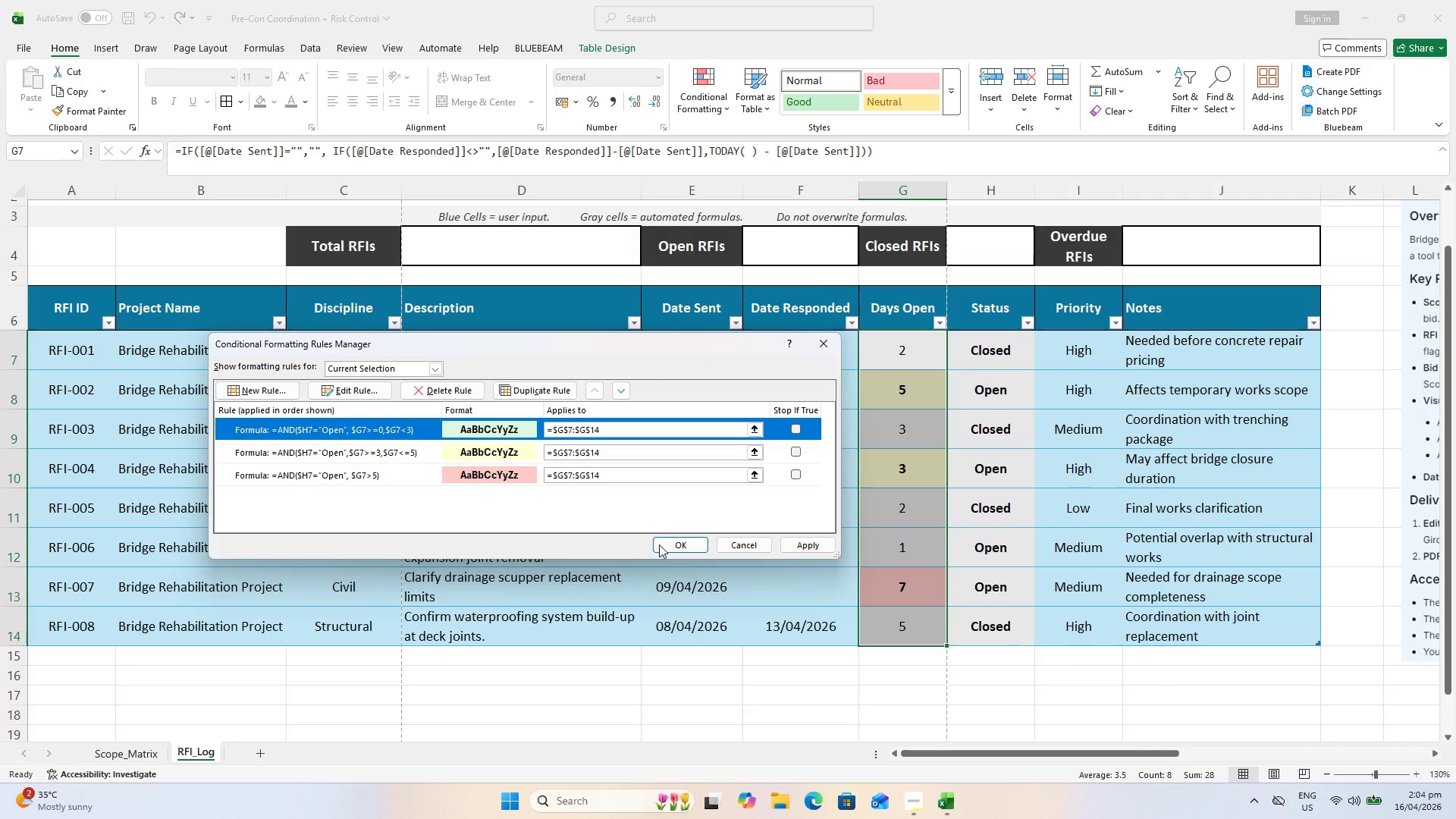 
left_click([672, 543])
 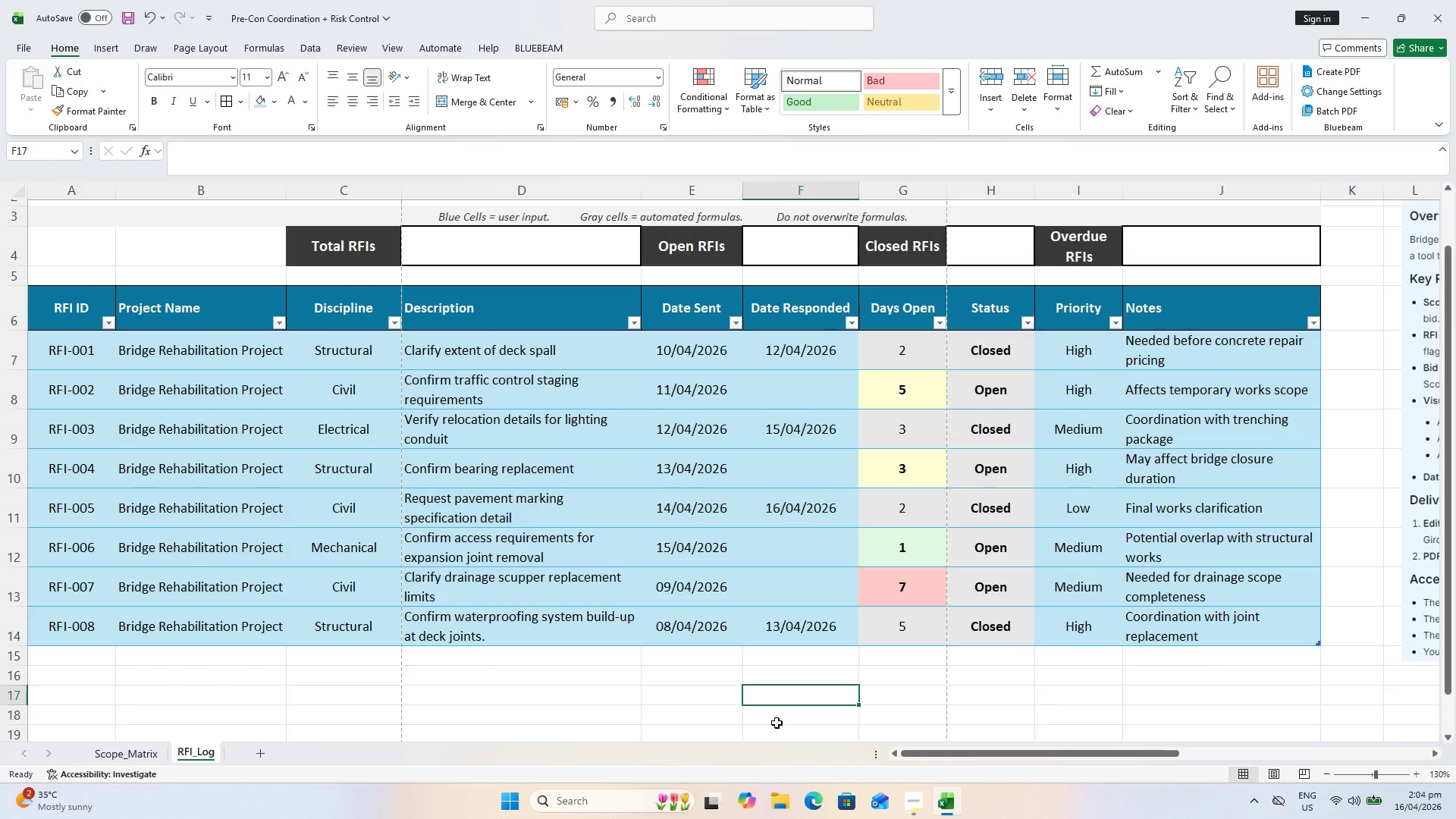 
wait(21.38)
 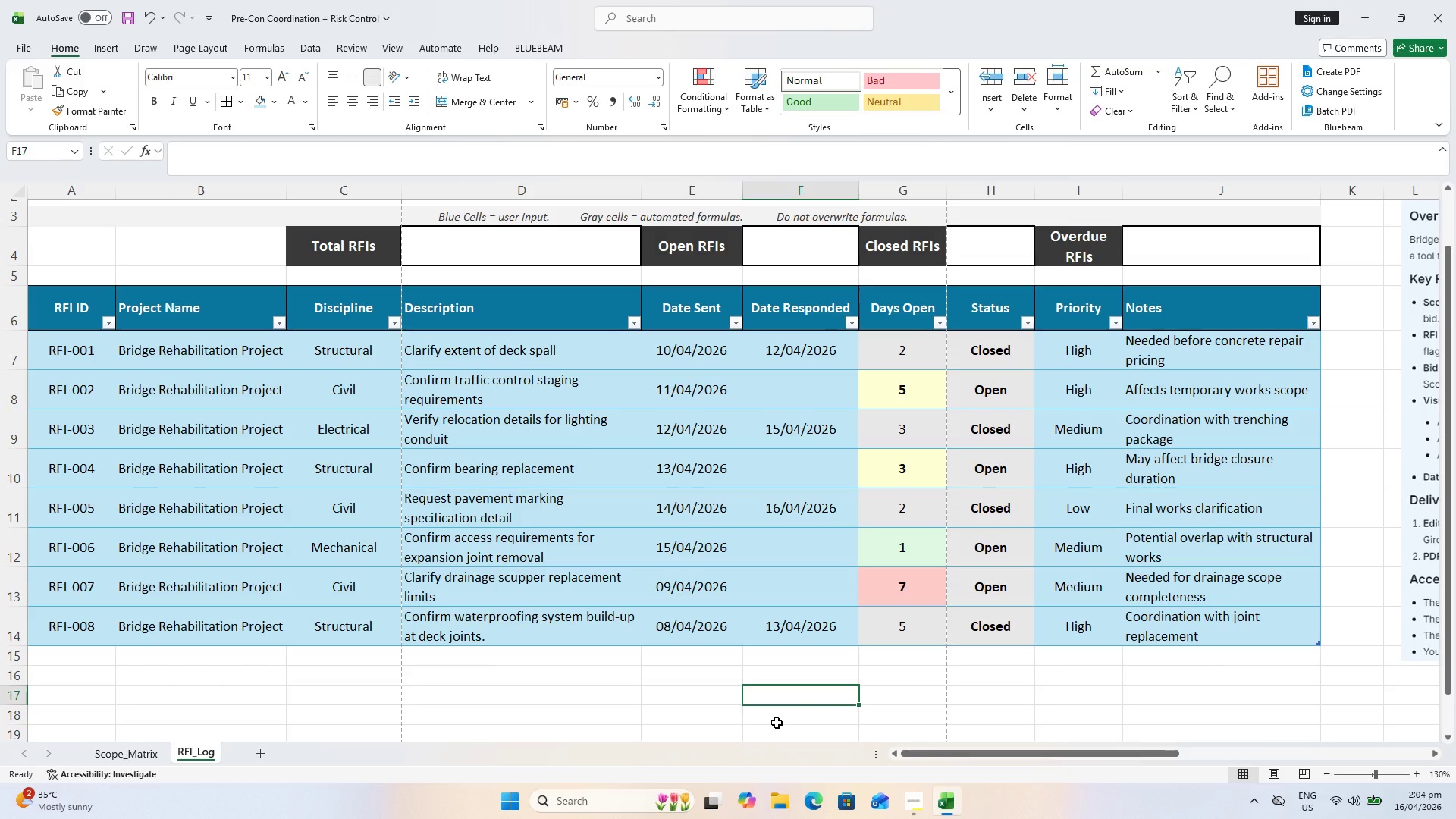 
left_click([908, 354])
 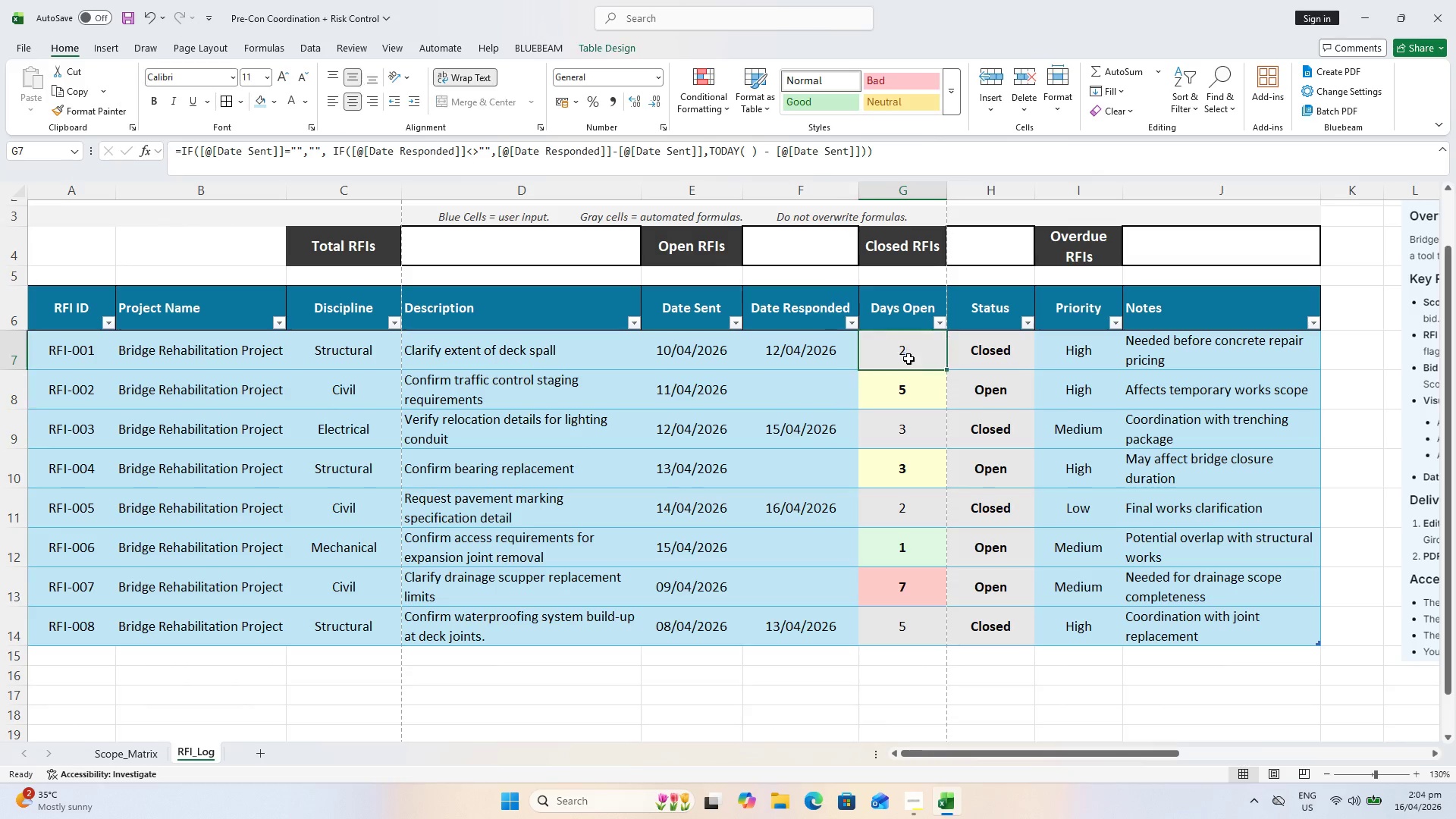 
hold_key(key=ShiftLeft, duration=0.83)
left_click([926, 618])
 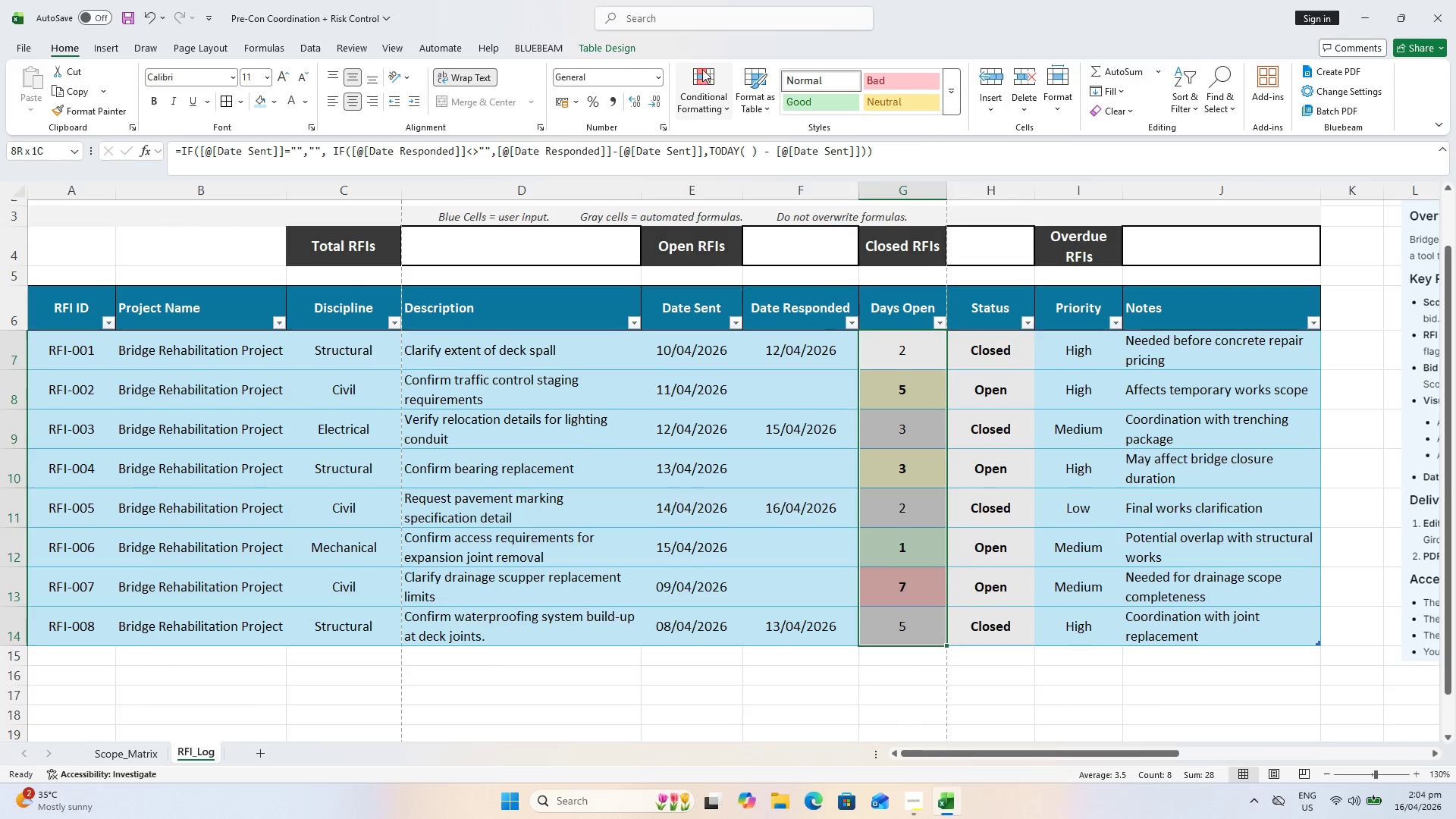 
left_click([706, 91])
 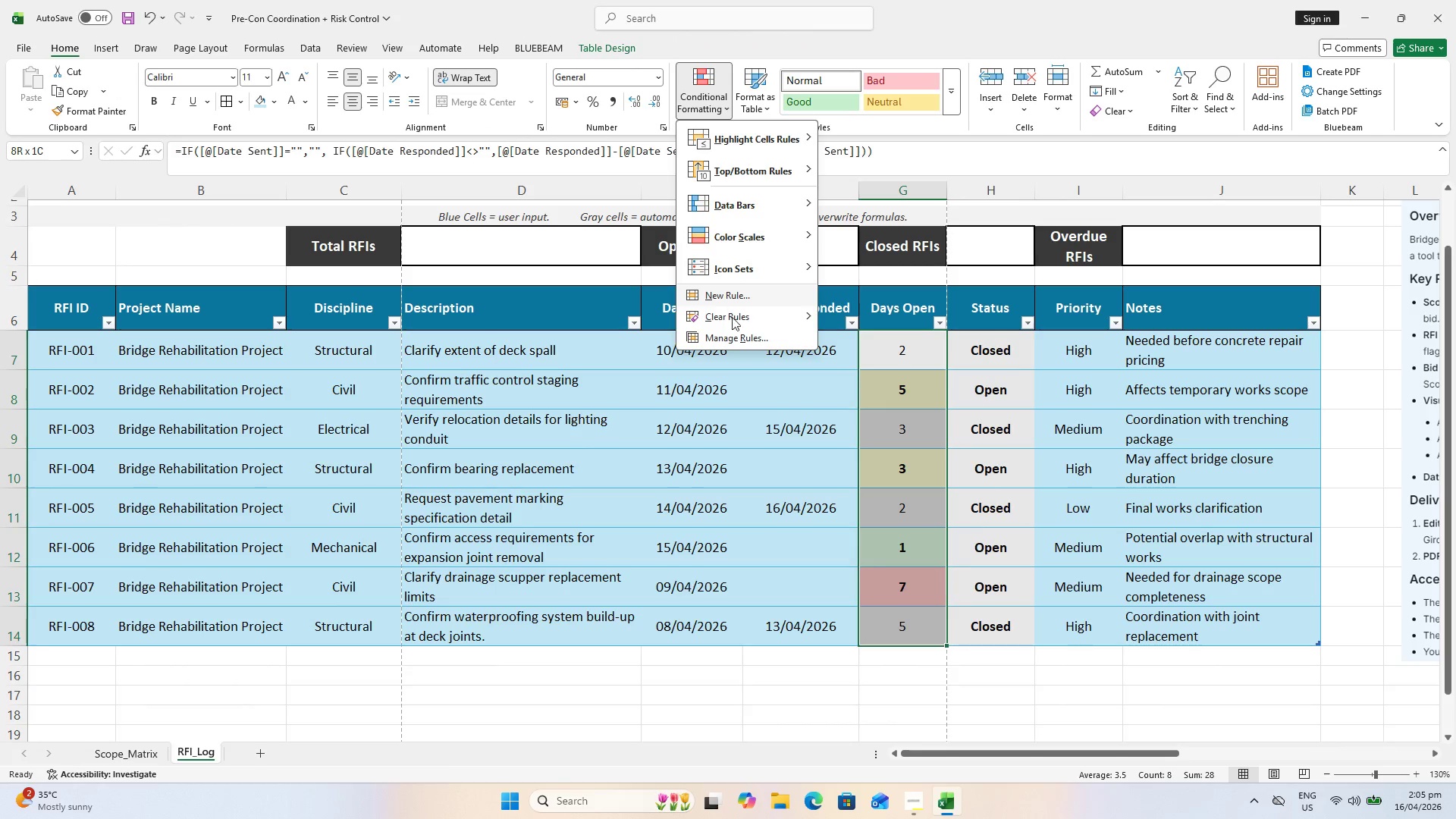 
left_click([734, 335])
 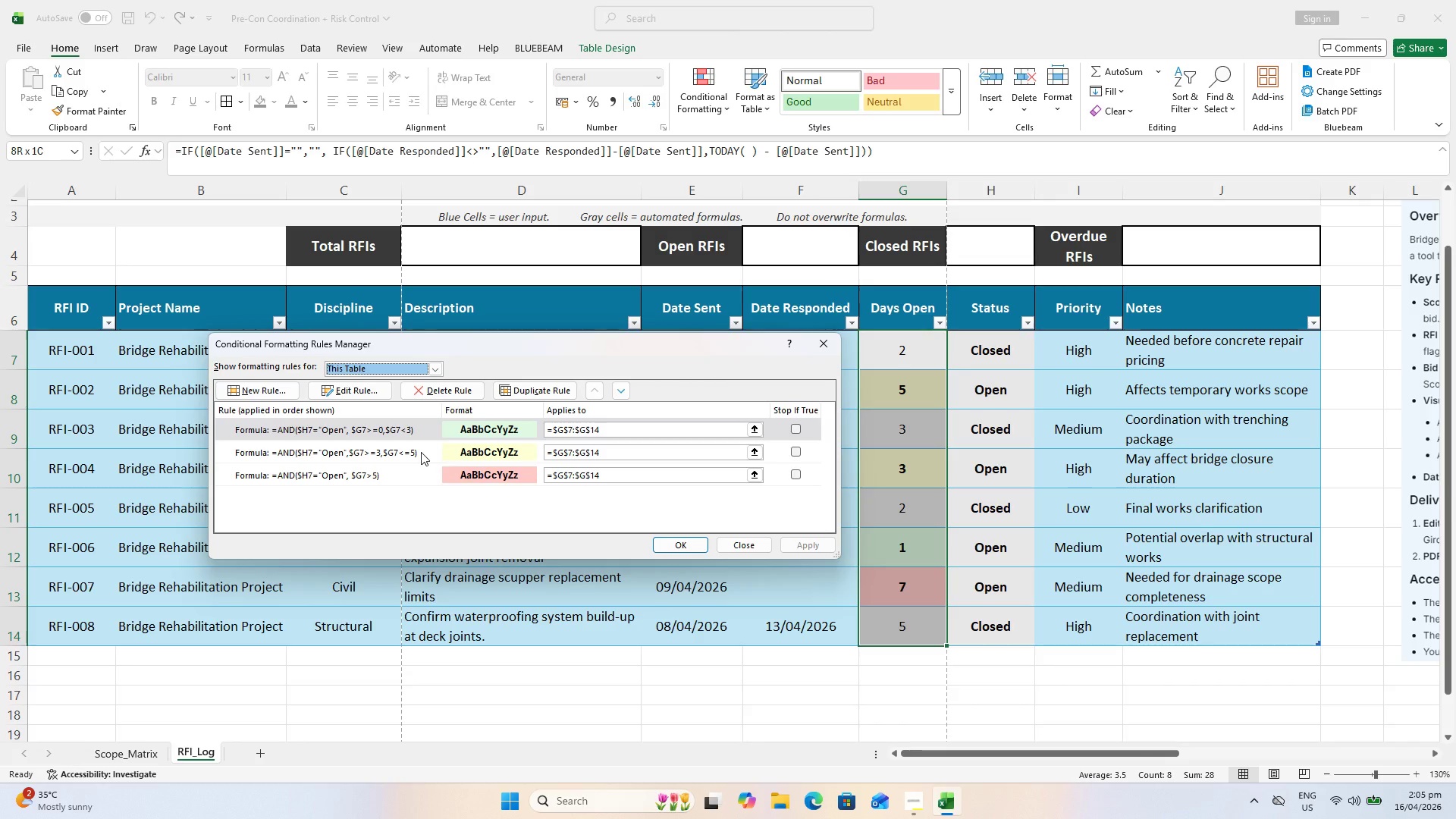 
wait(33.73)
 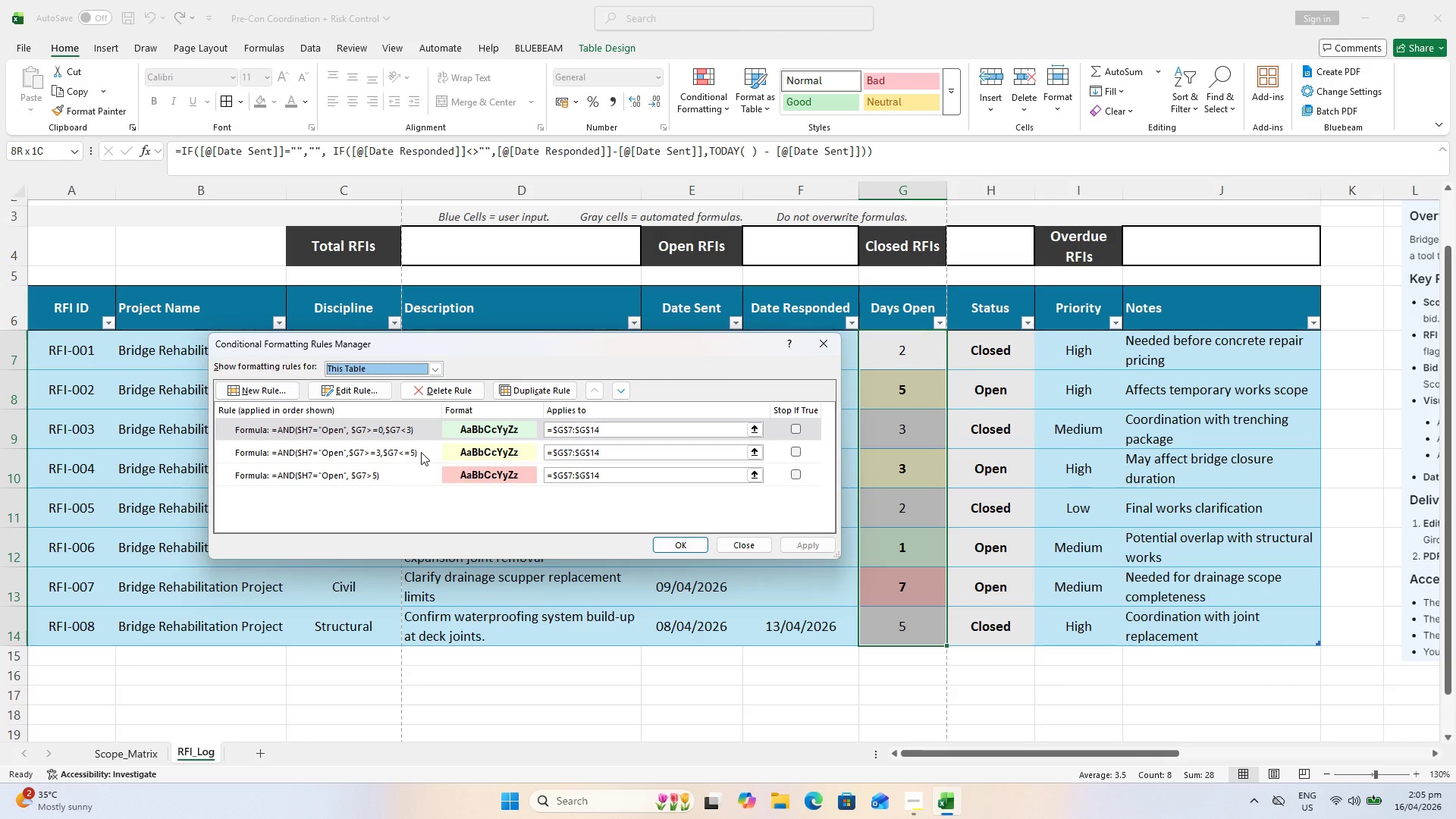 
mouse_move([380, 400])
 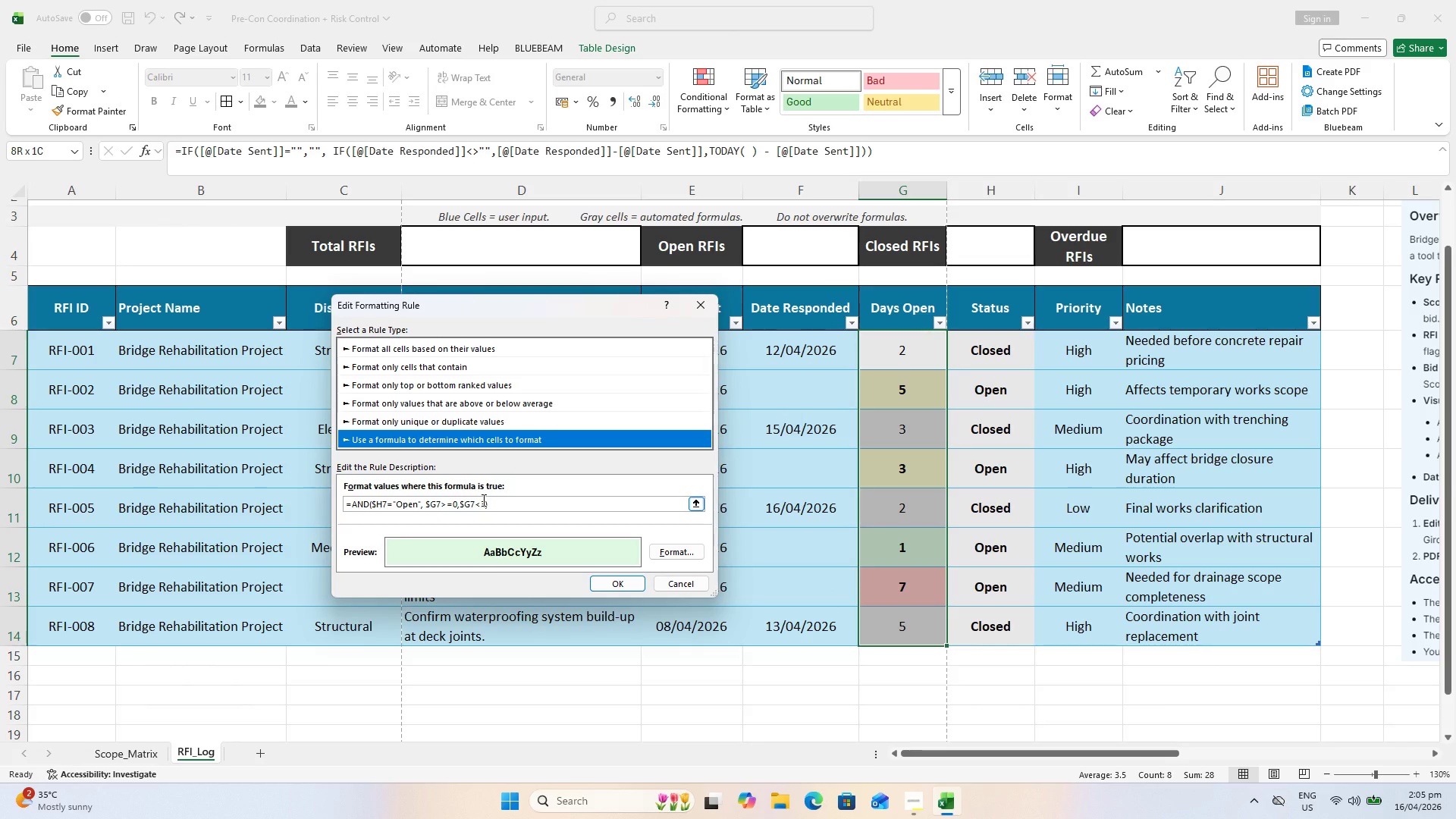 
left_click([480, 500])
 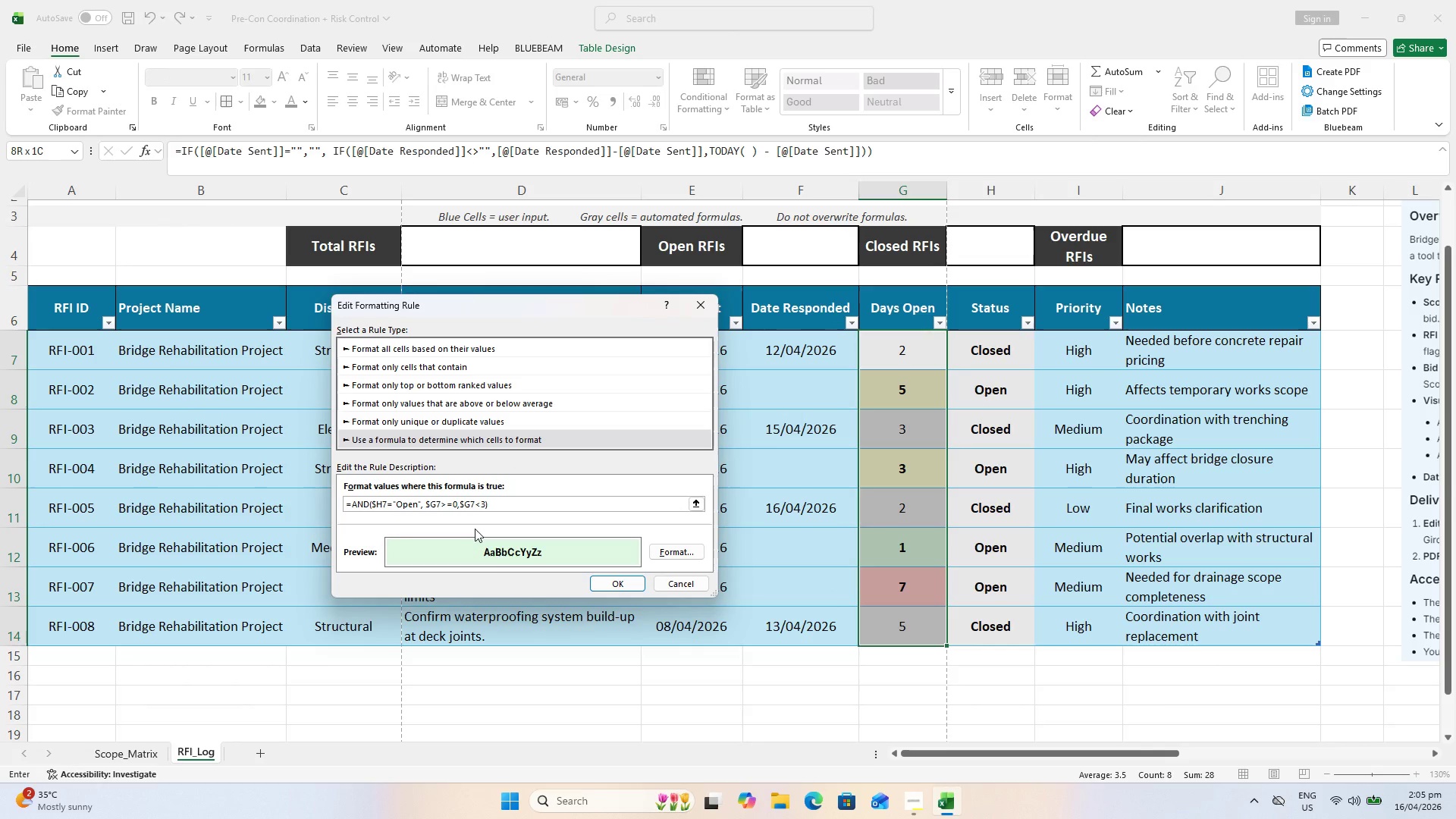 
left_click([479, 504])
 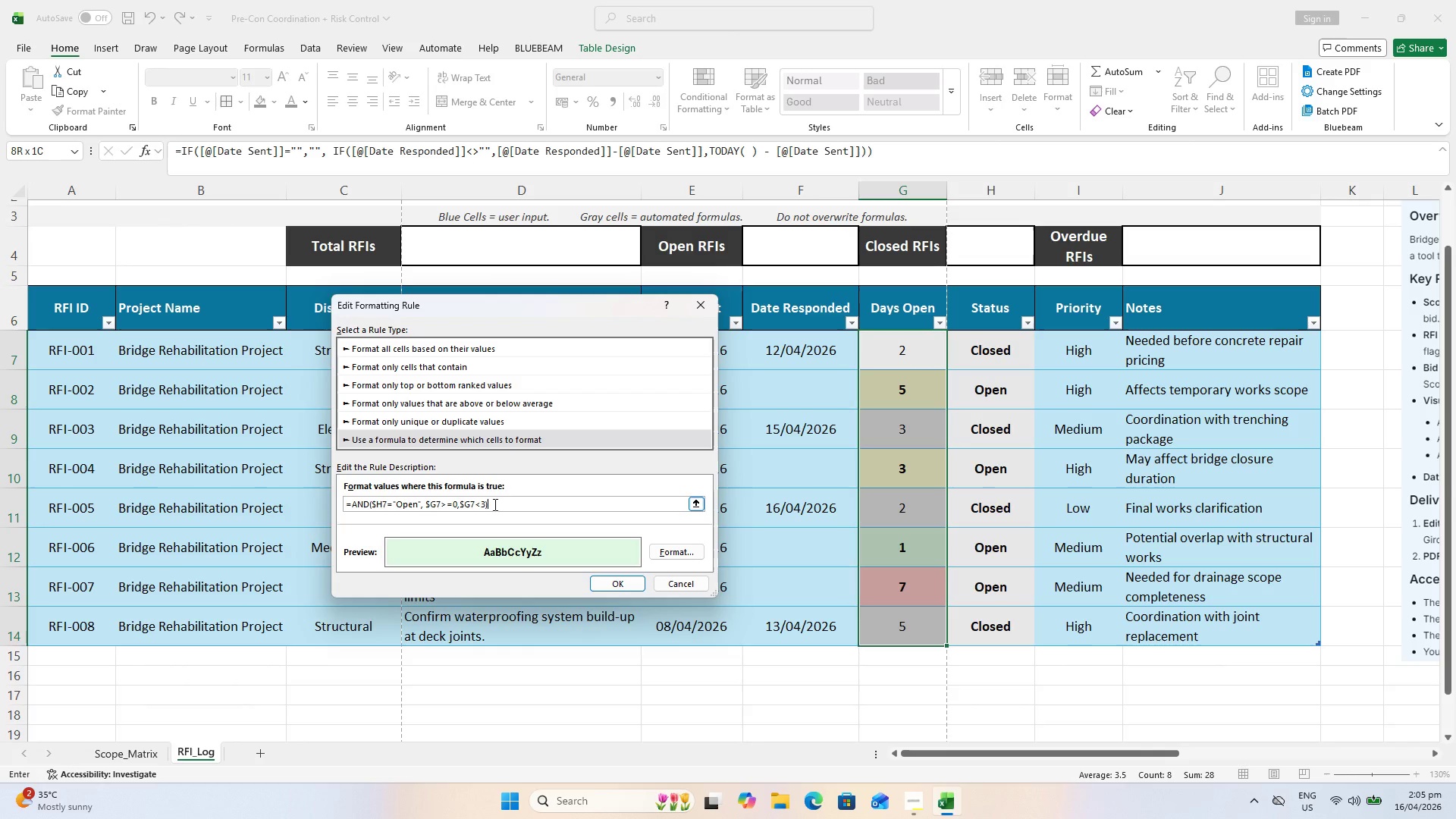 
key(Backspace)
 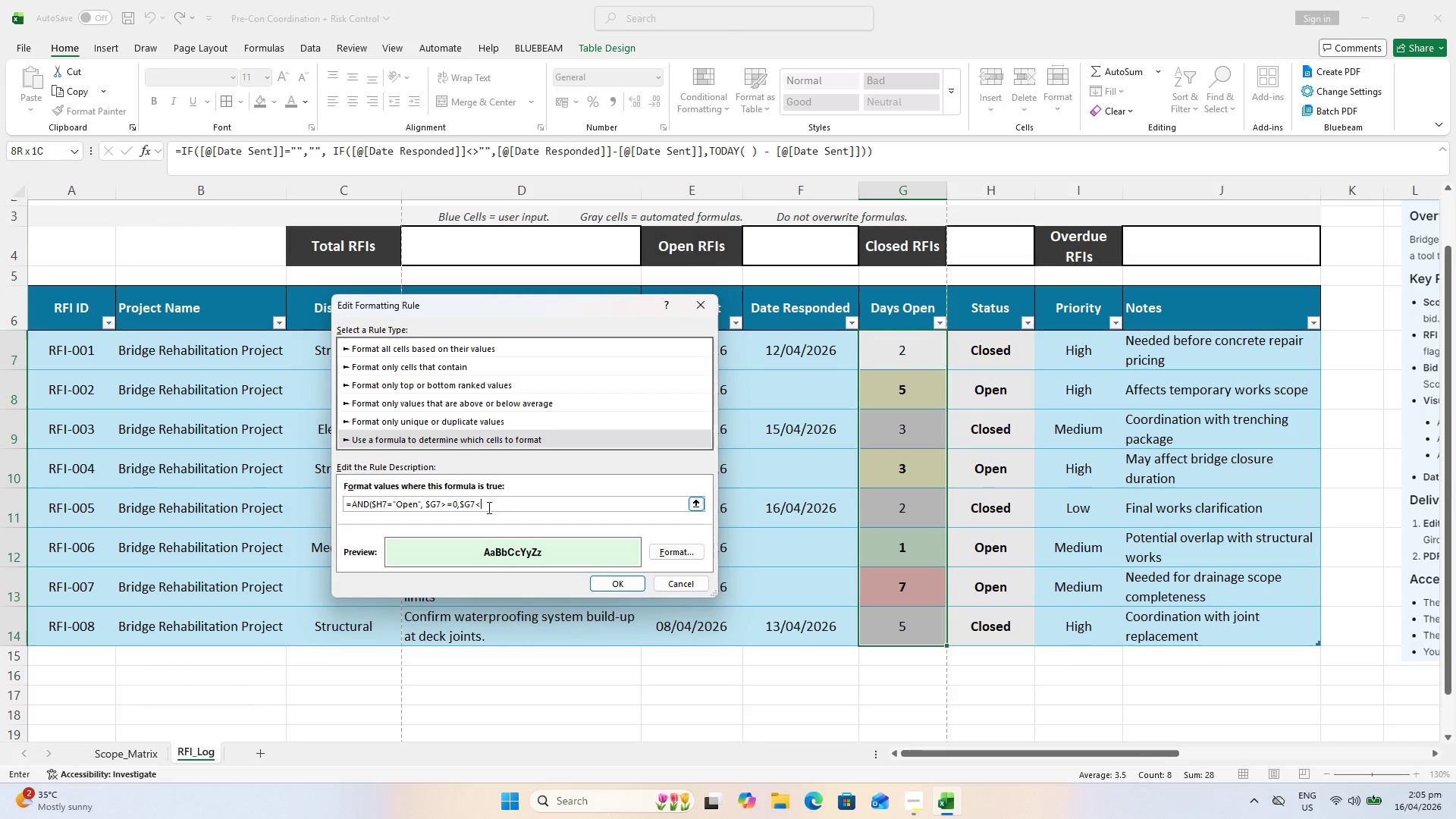 
key(Backspace)
 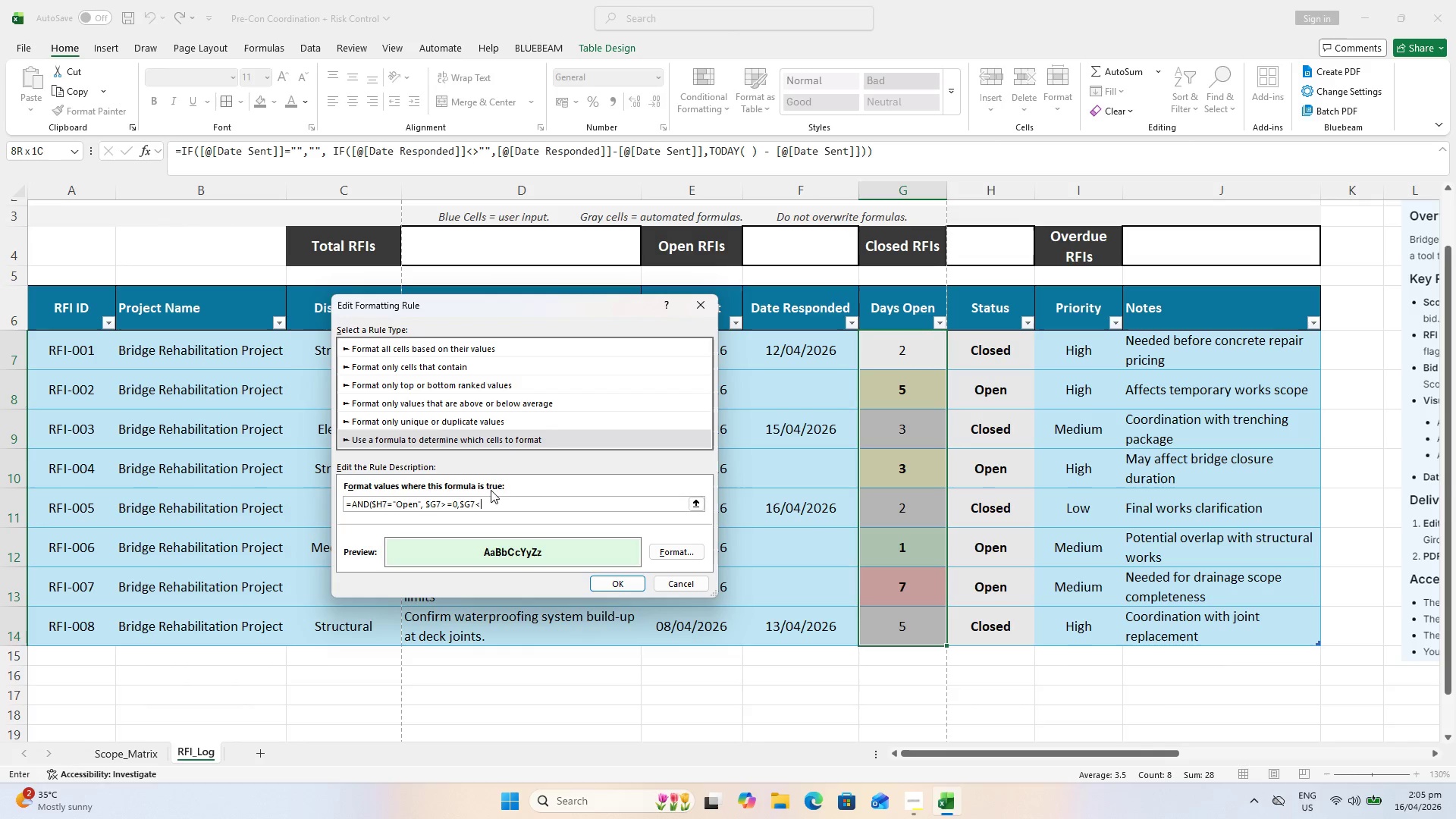 
key(Equal)
 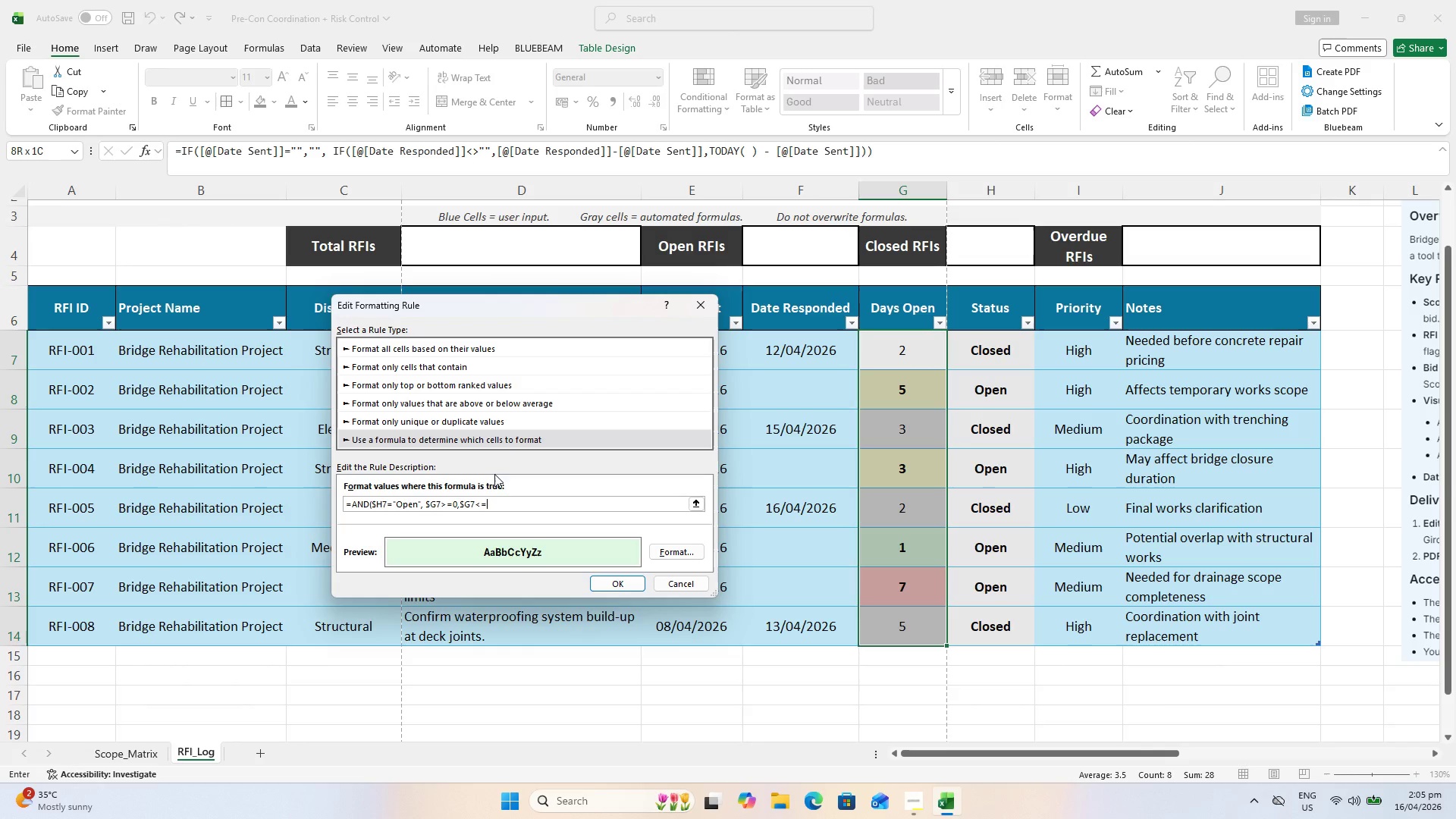 
wait(5.66)
 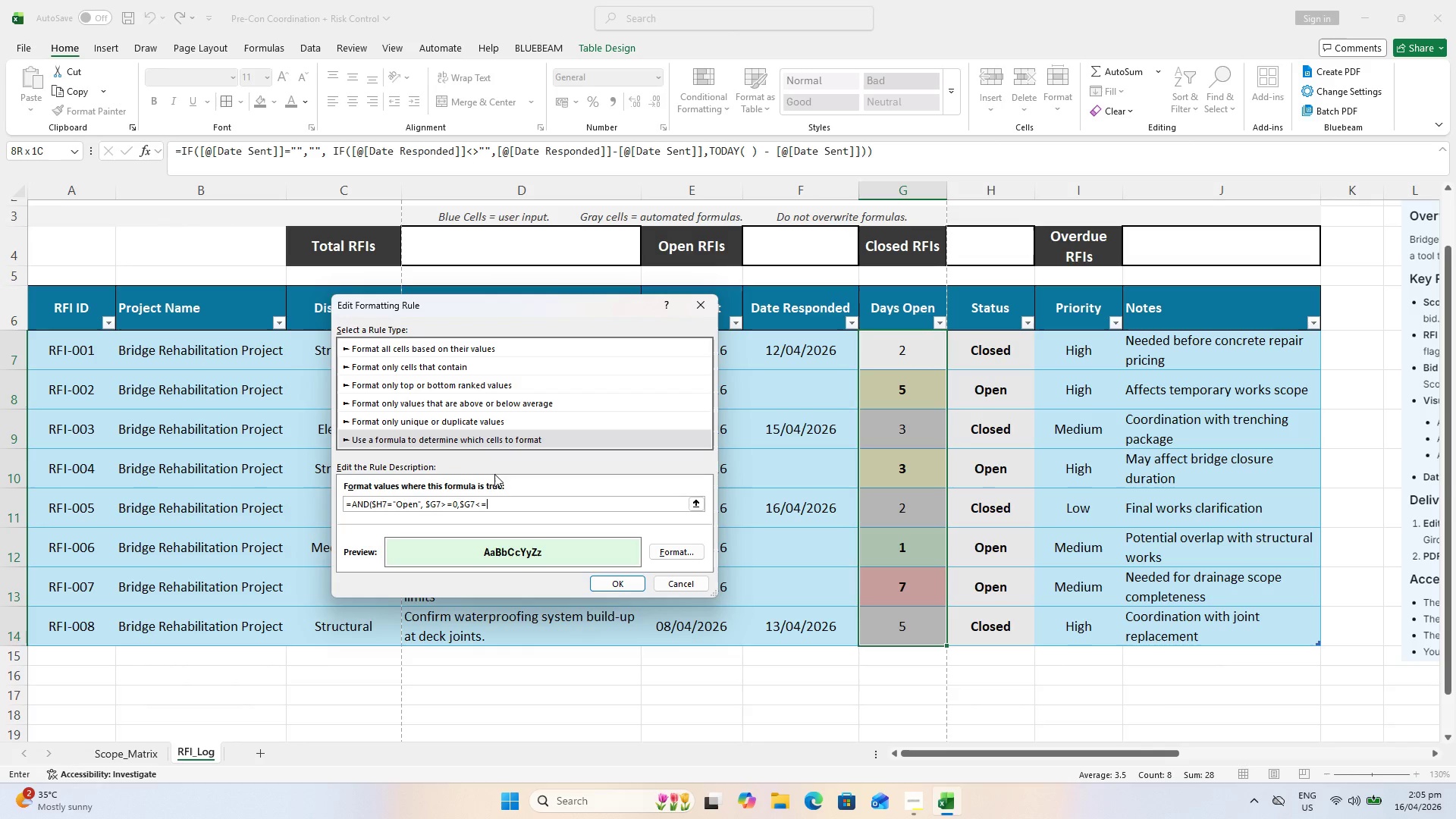 
type(2))
 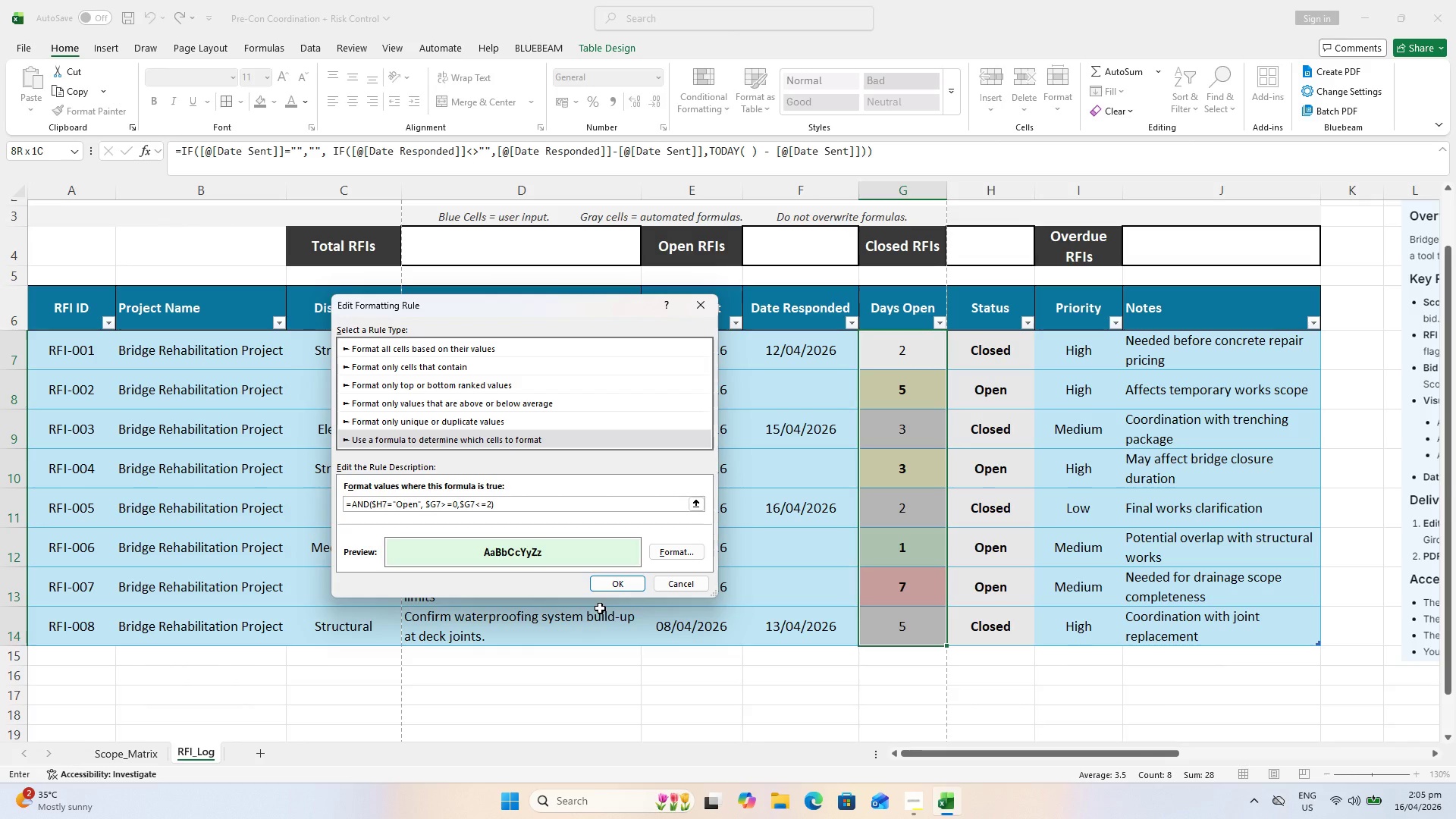 
double_click([617, 583])
 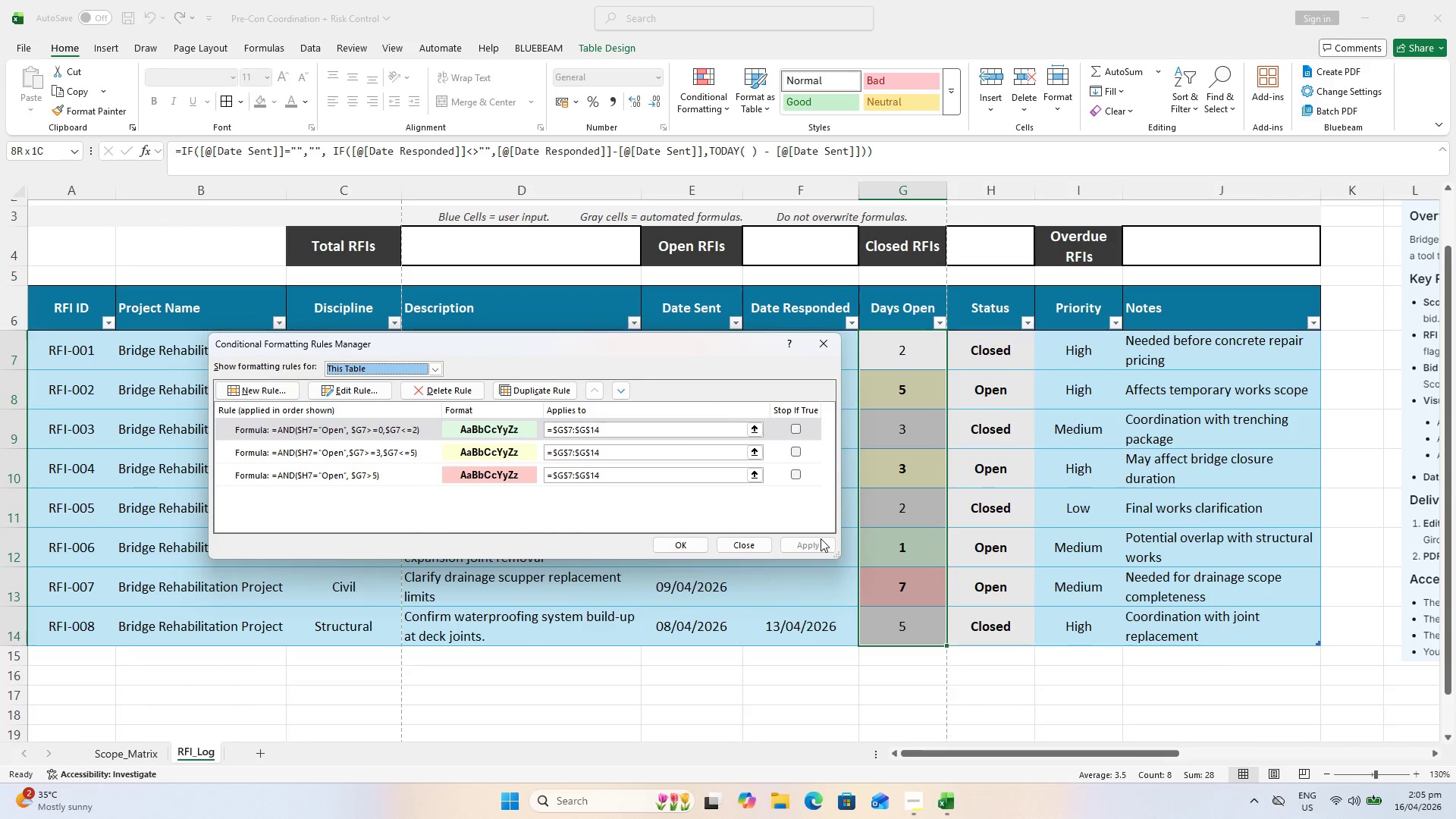 
left_click([817, 543])
 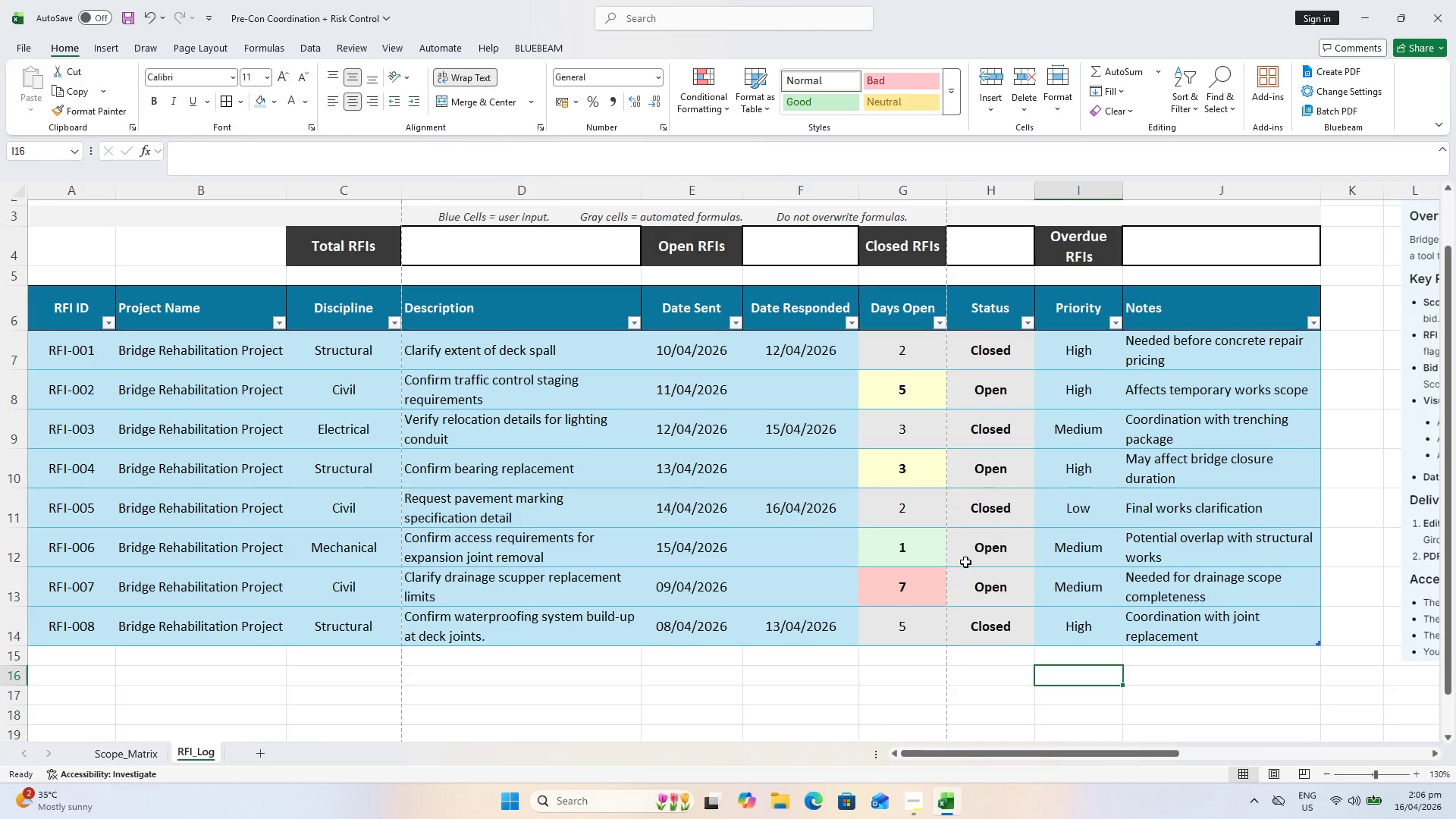 
wait(33.01)
 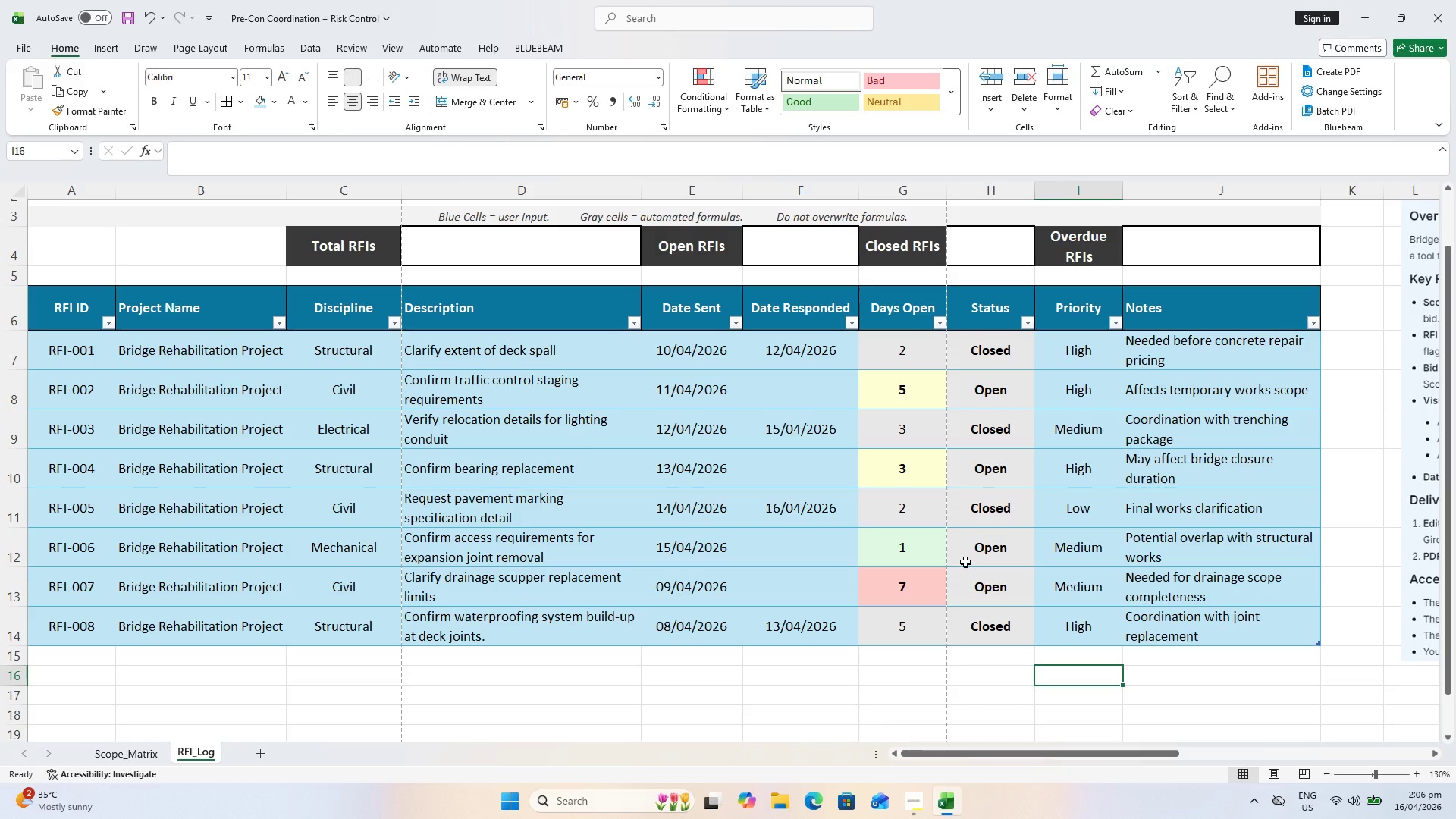 
key(Alt+AltLeft)
 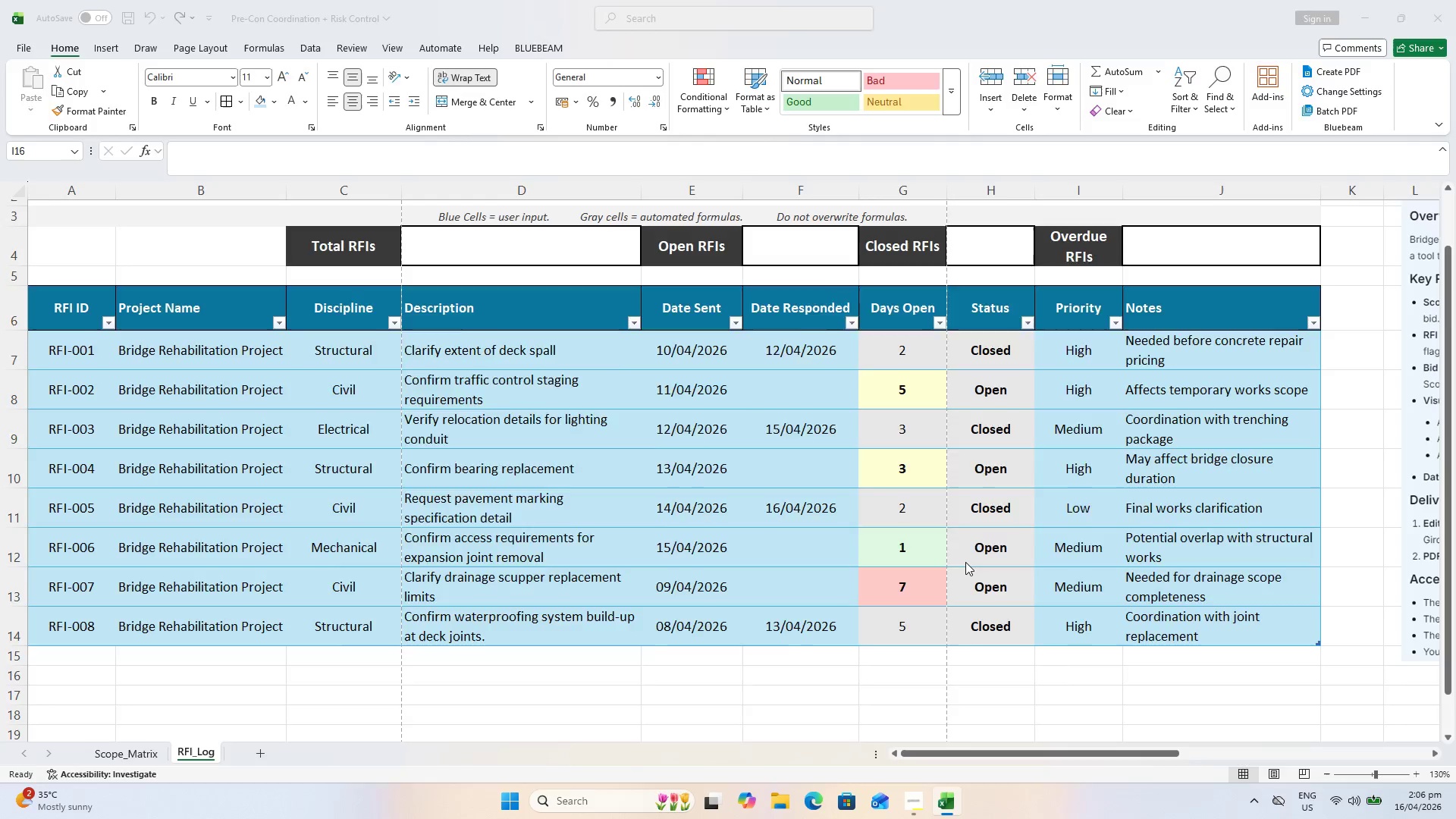 
key(Alt+Tab)